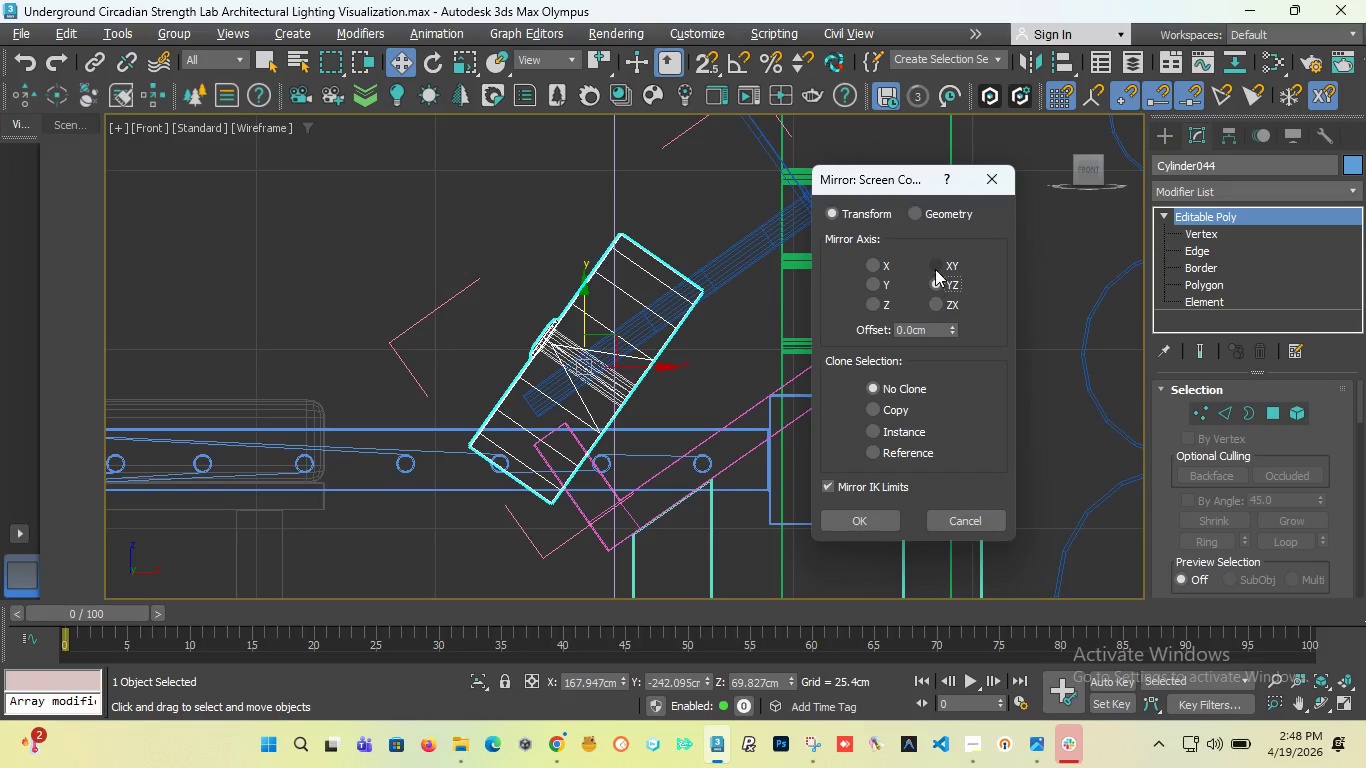 
left_click([935, 268])
 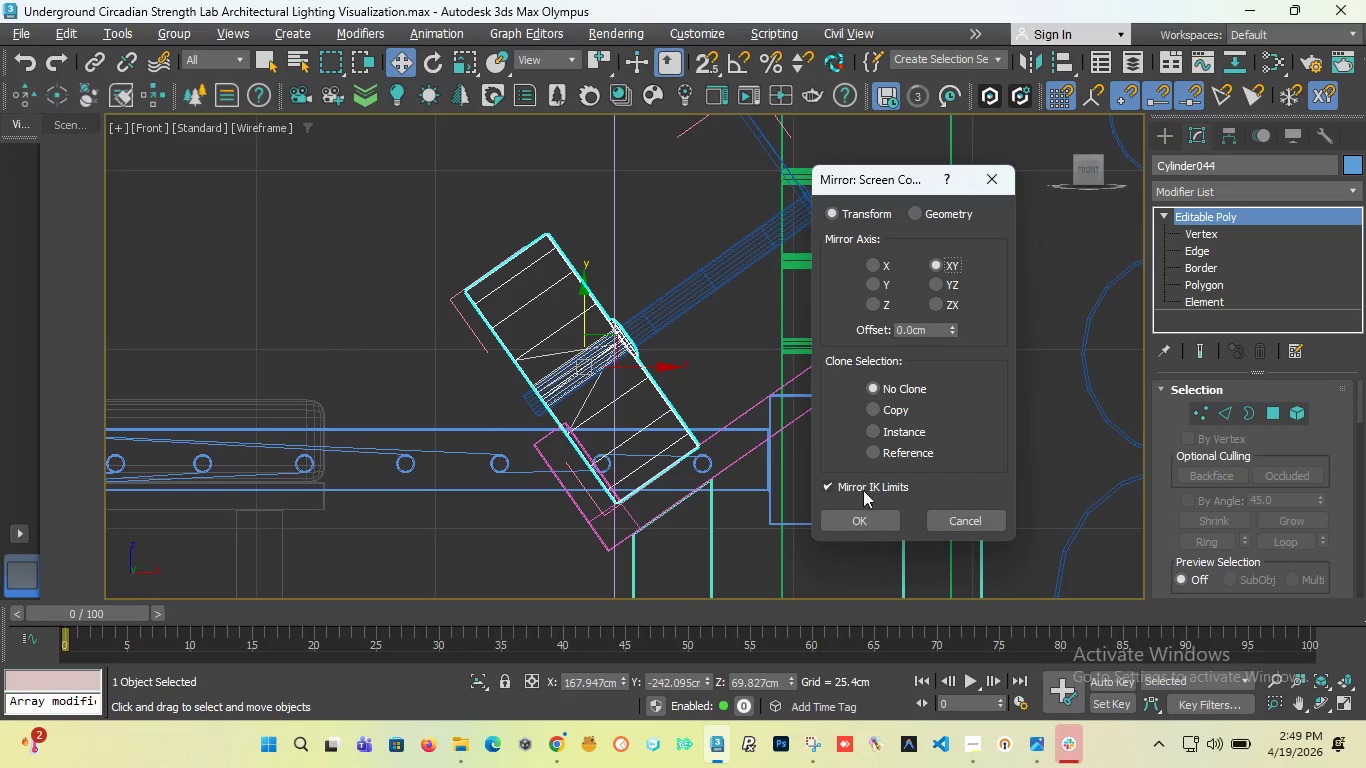 
left_click([860, 518])
 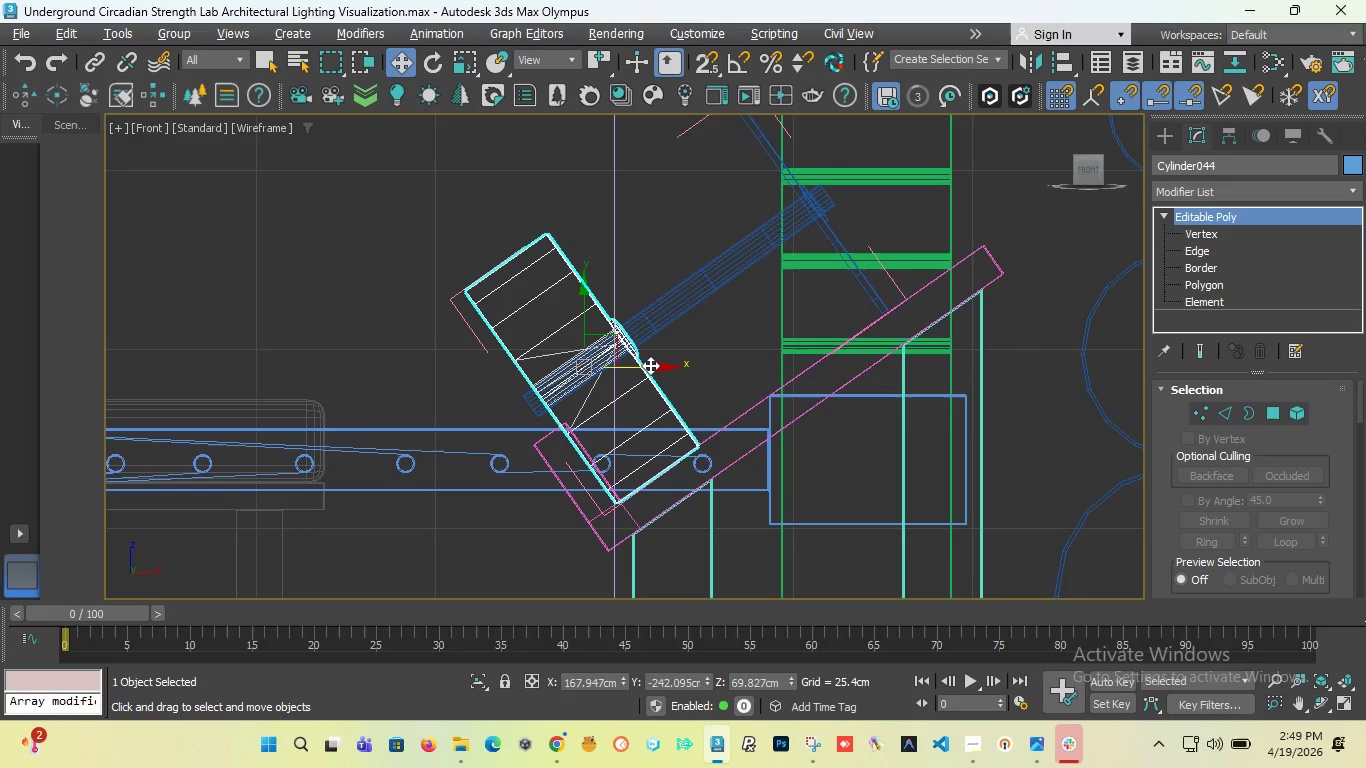 
left_click_drag(start_coordinate=[650, 365], to_coordinate=[750, 368])
 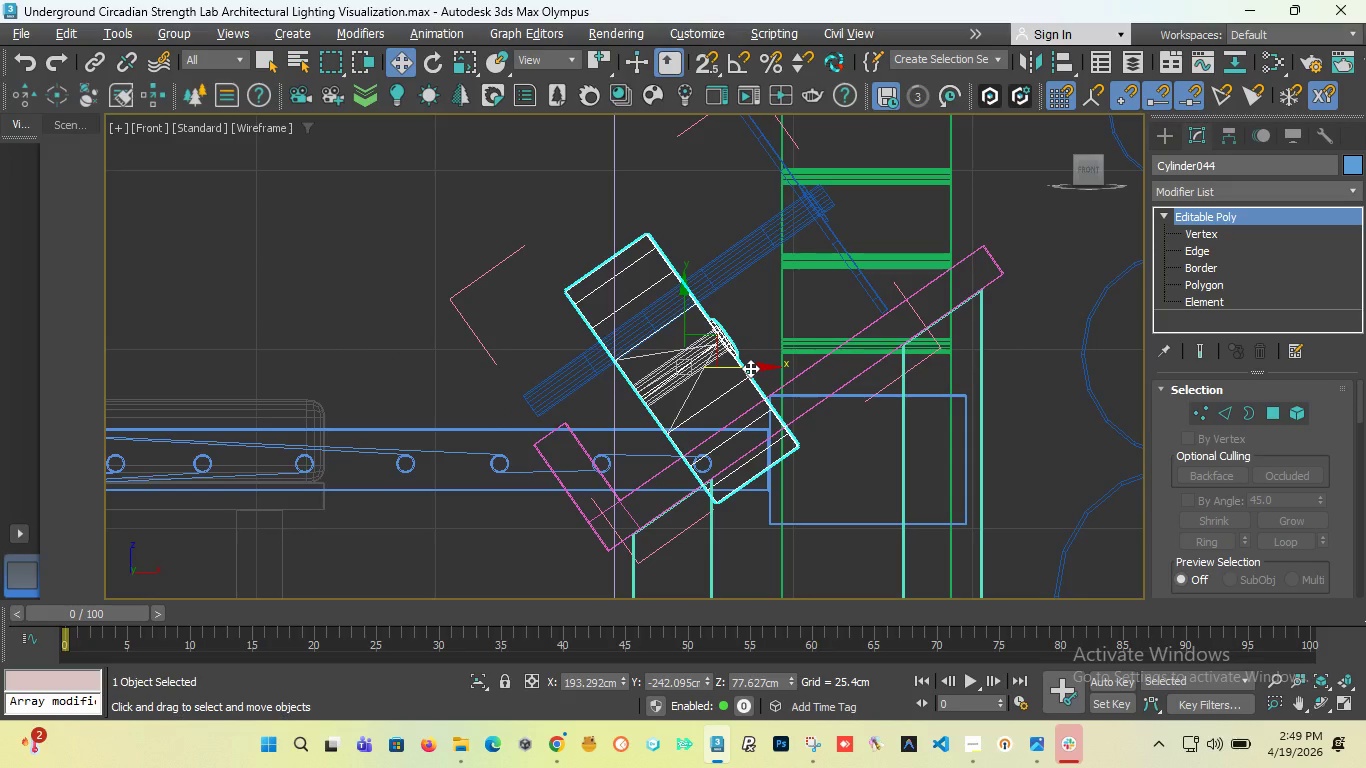 
key(Control+Z)
 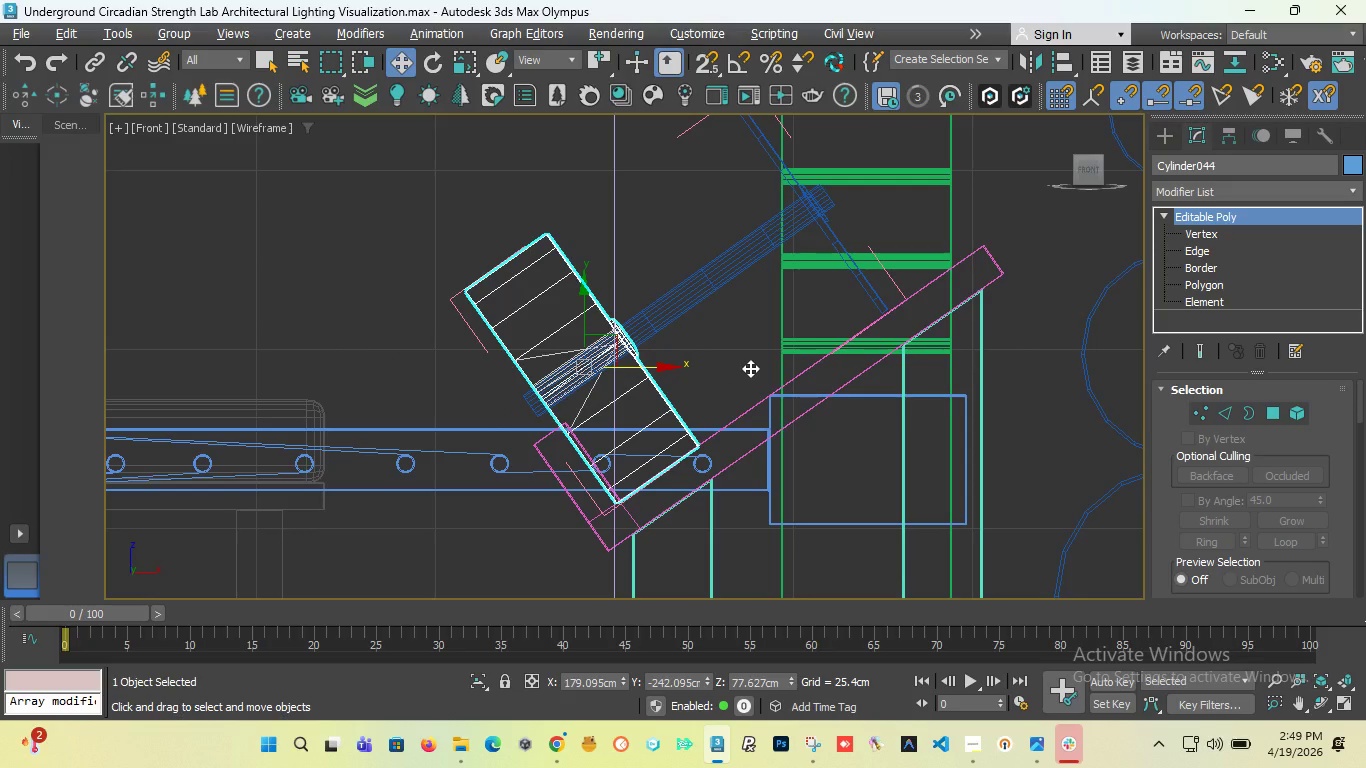 
key(Control+Z)
 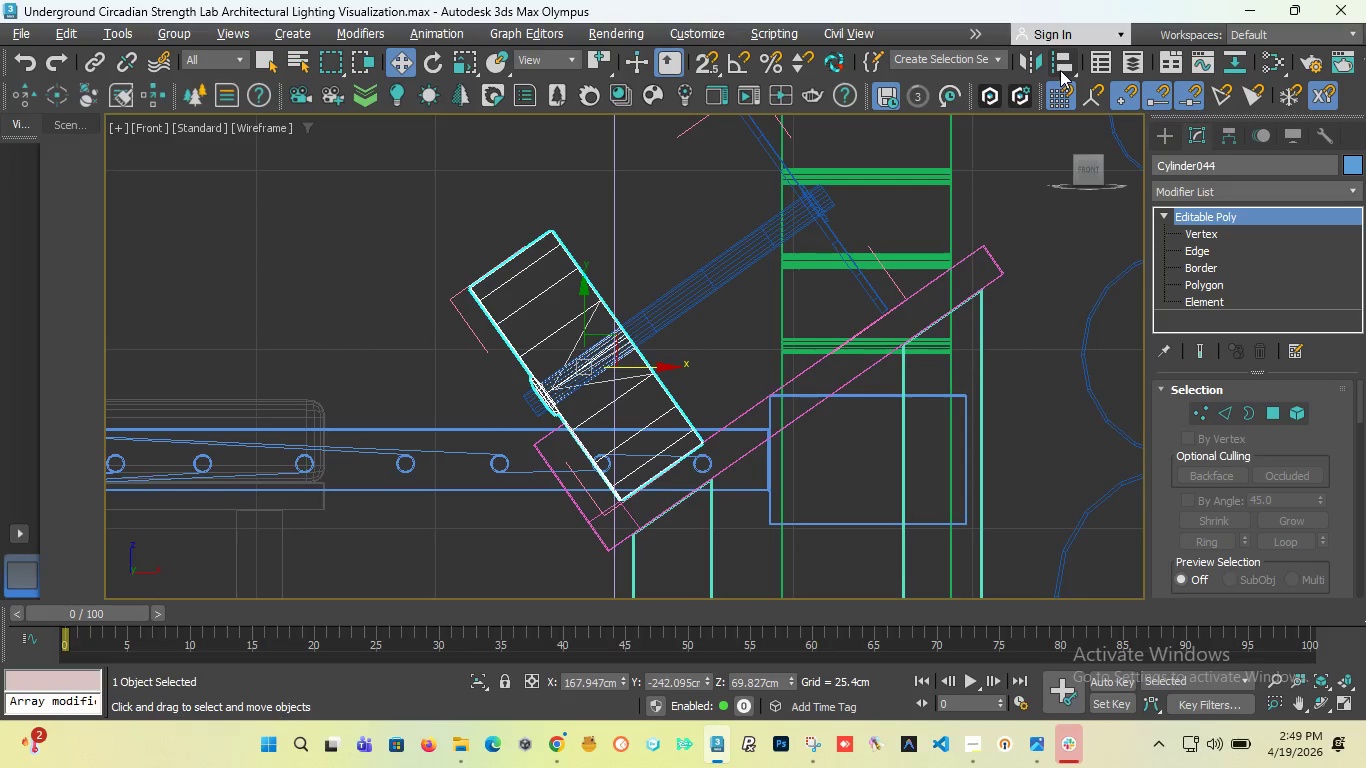 
left_click([1036, 58])
 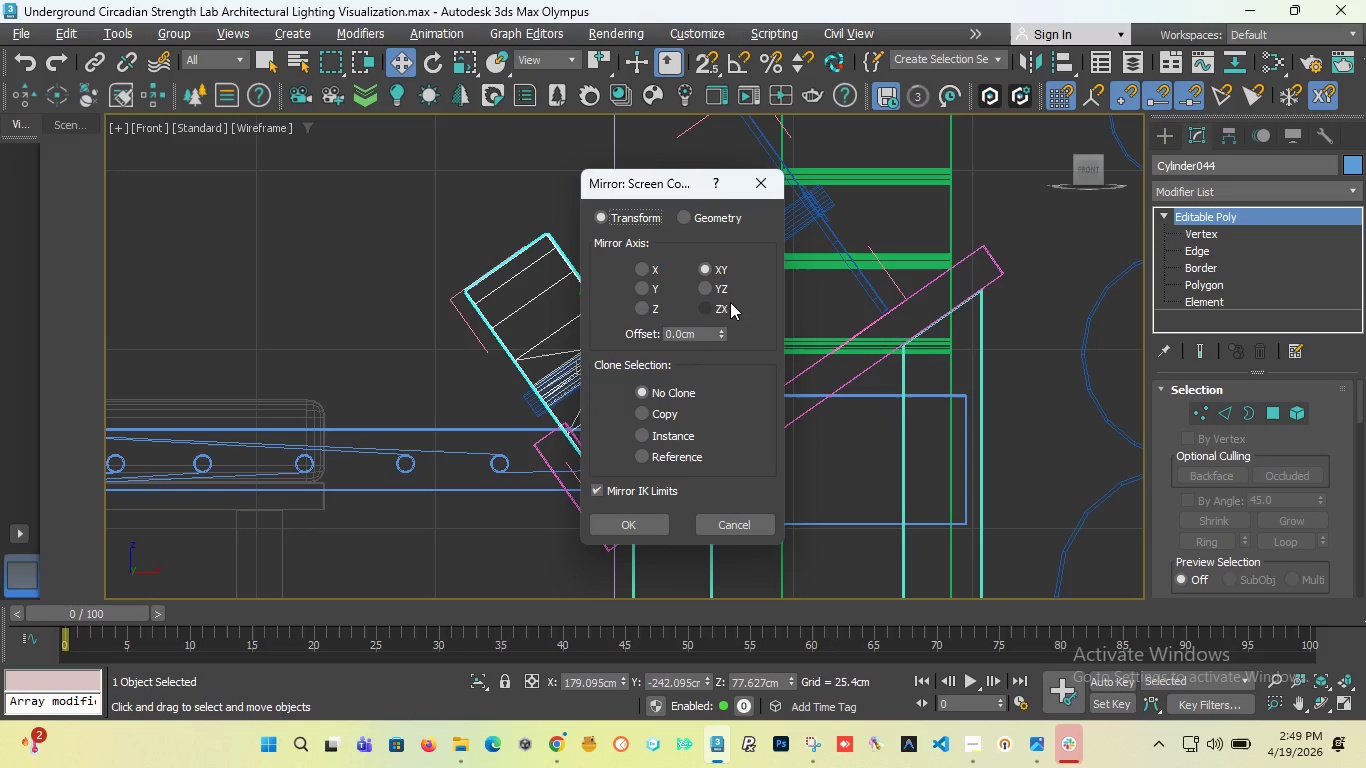 
left_click([699, 303])
 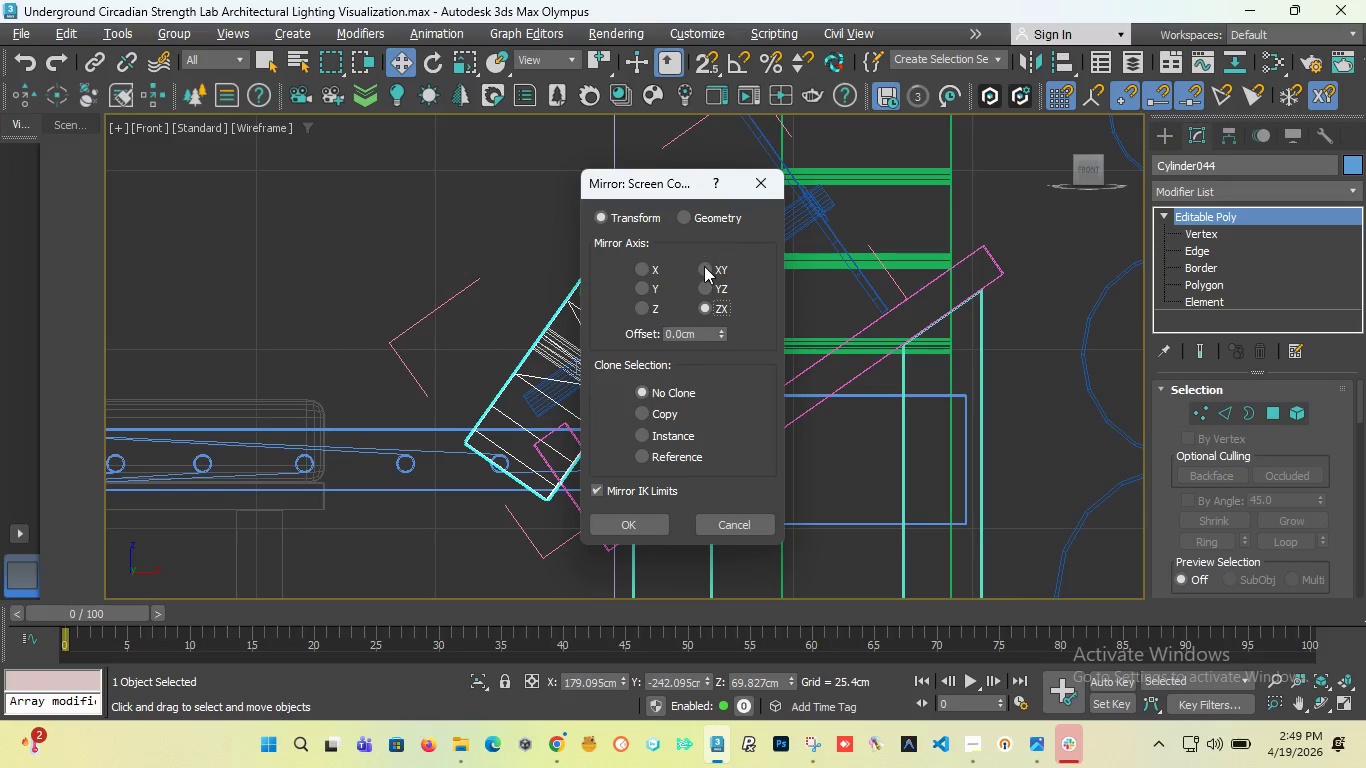 
left_click([704, 267])
 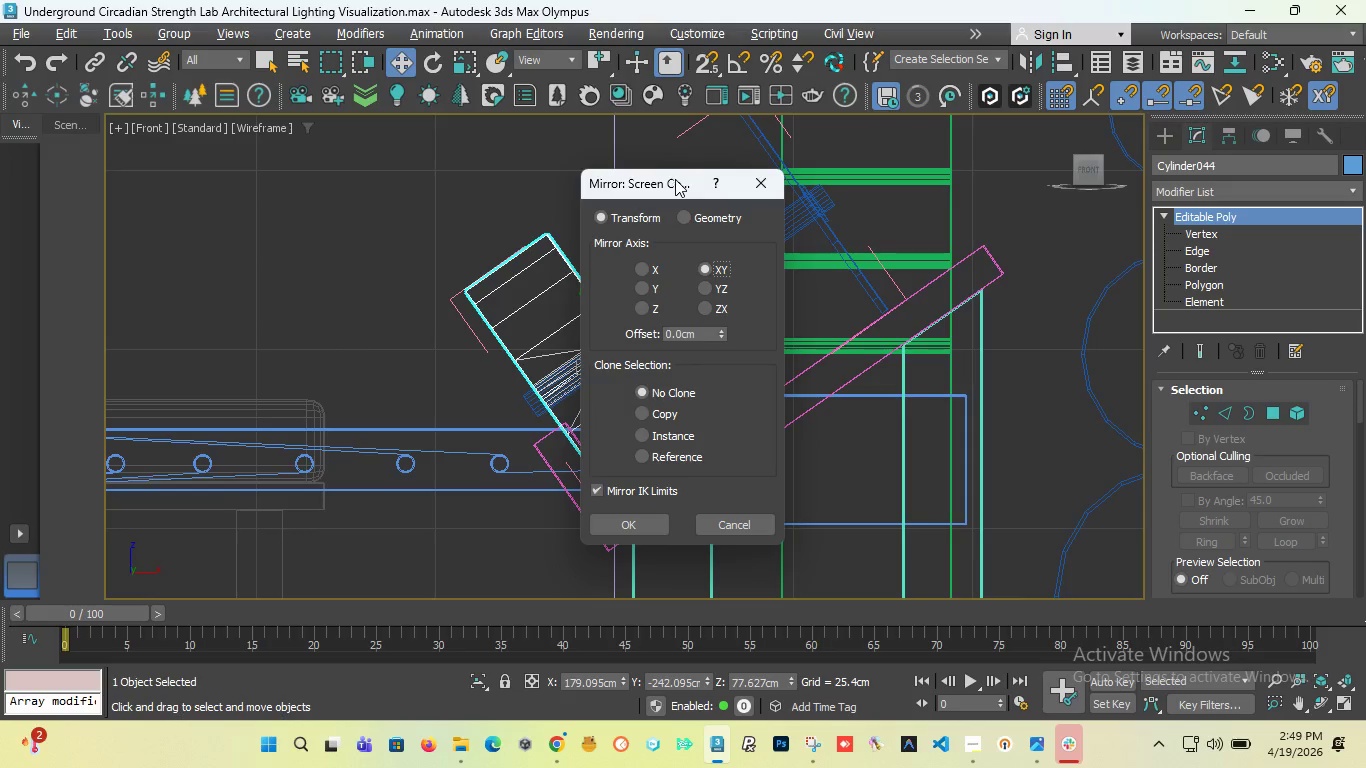 
left_click_drag(start_coordinate=[675, 179], to_coordinate=[897, 166])
 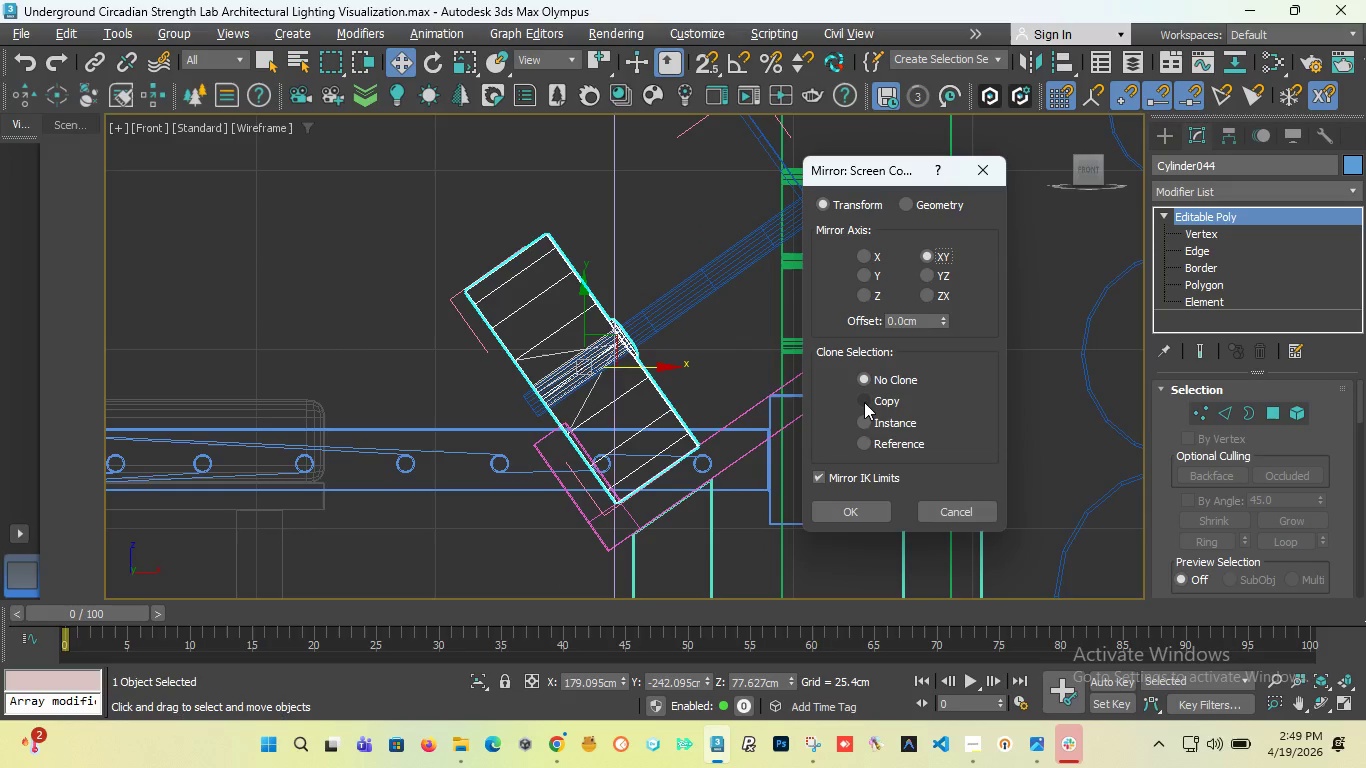 
left_click([864, 400])
 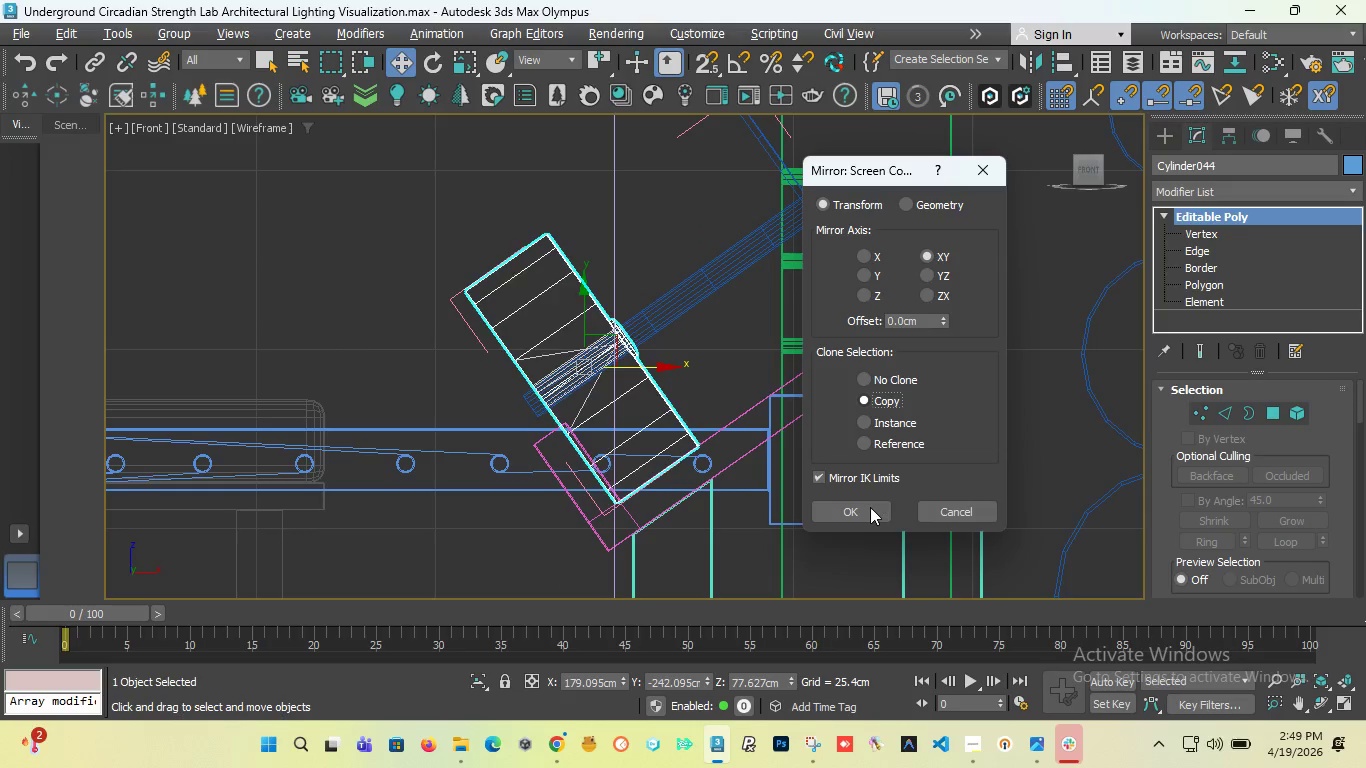 
left_click([869, 507])
 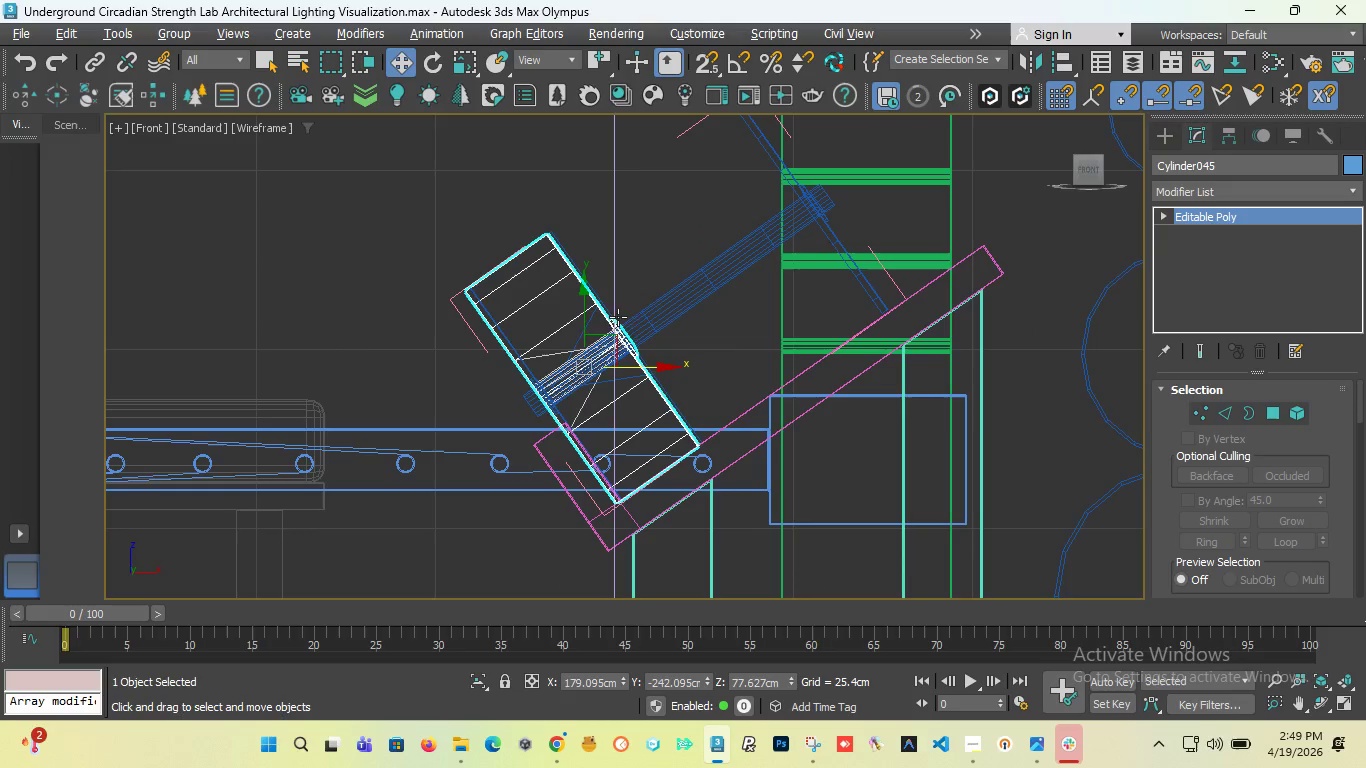 
wait(8.12)
 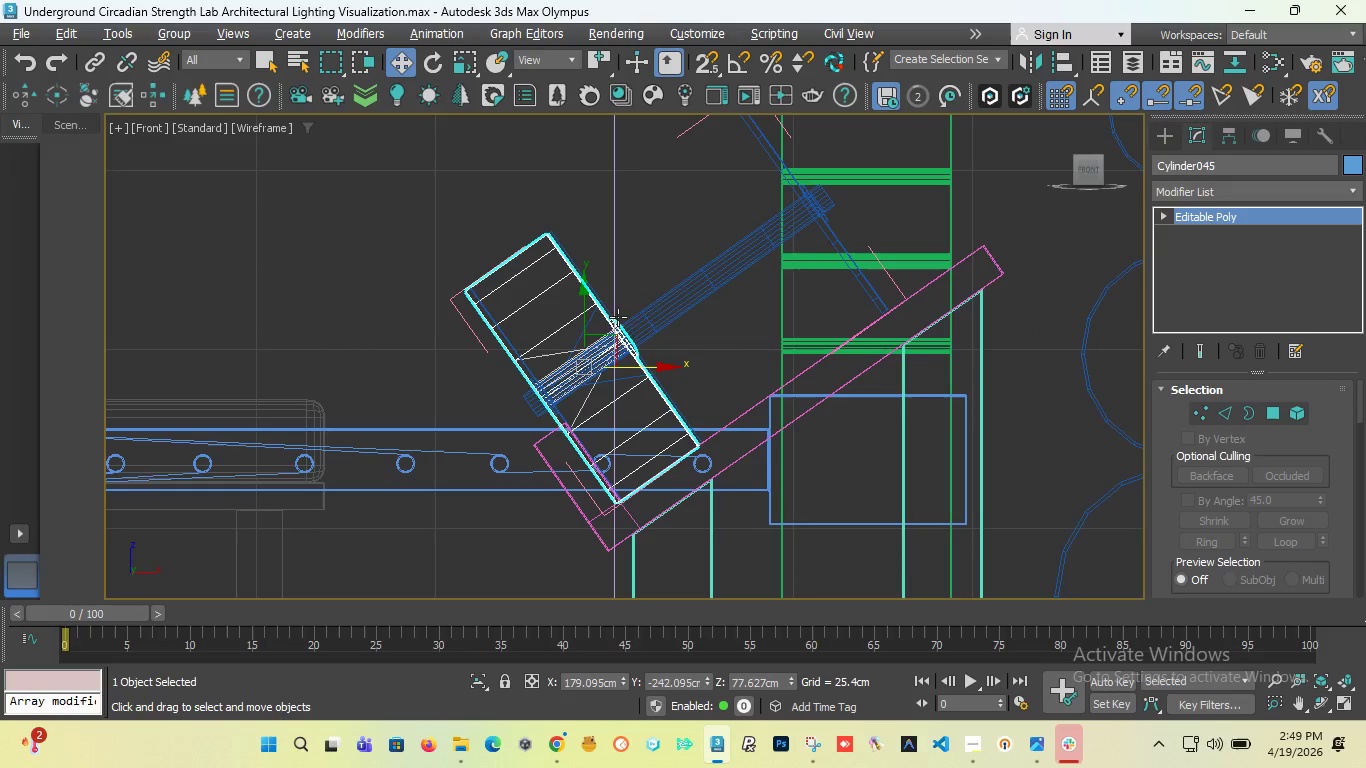 
left_click_drag(start_coordinate=[658, 369], to_coordinate=[938, 294])
 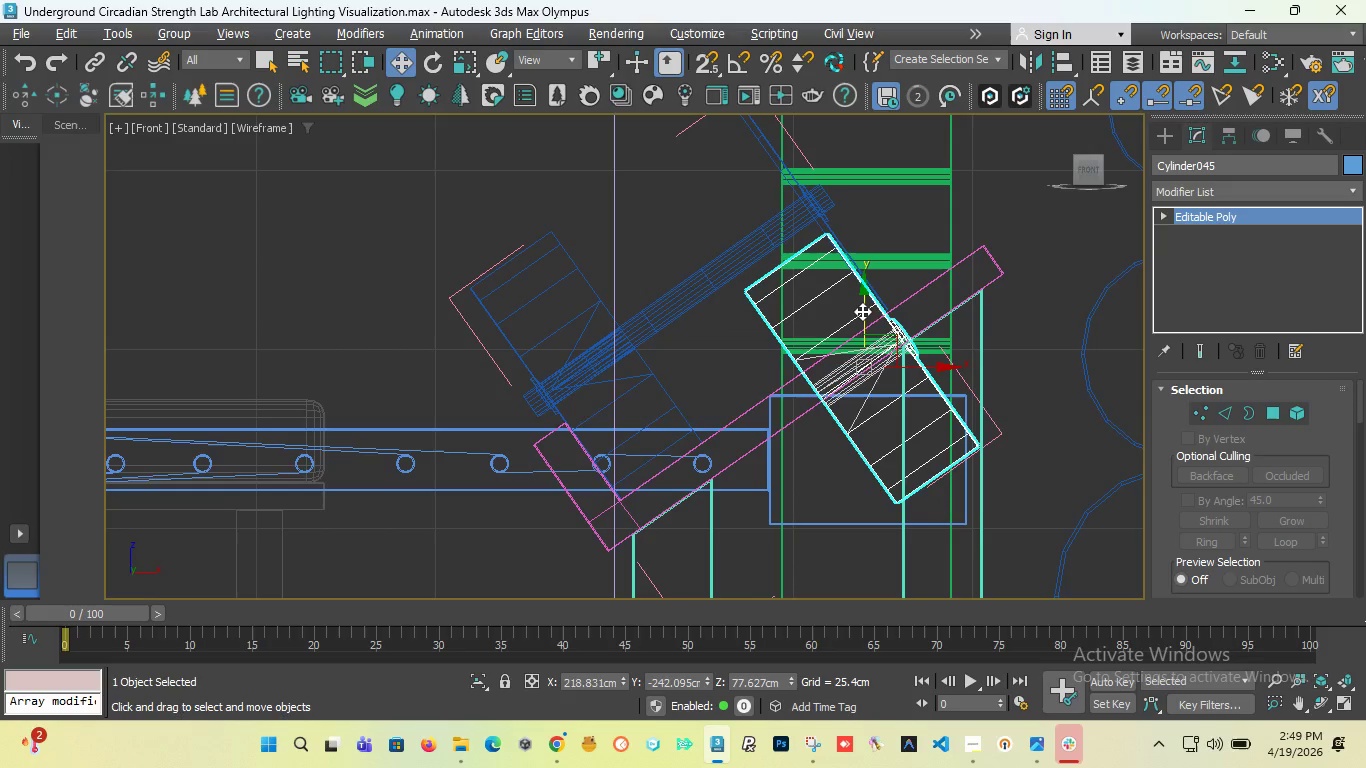 
left_click_drag(start_coordinate=[862, 310], to_coordinate=[818, 110])
 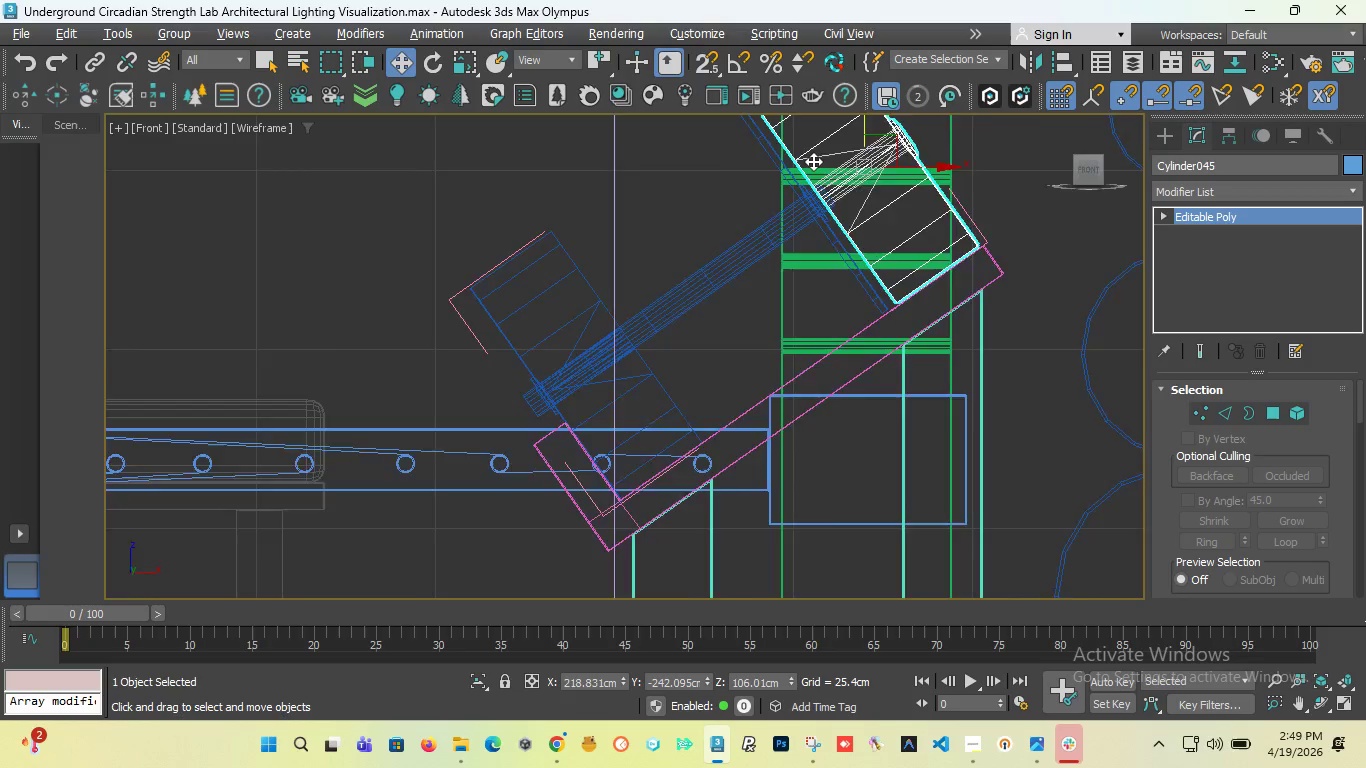 
scroll: coordinate [813, 161], scroll_direction: up, amount: 2.0
 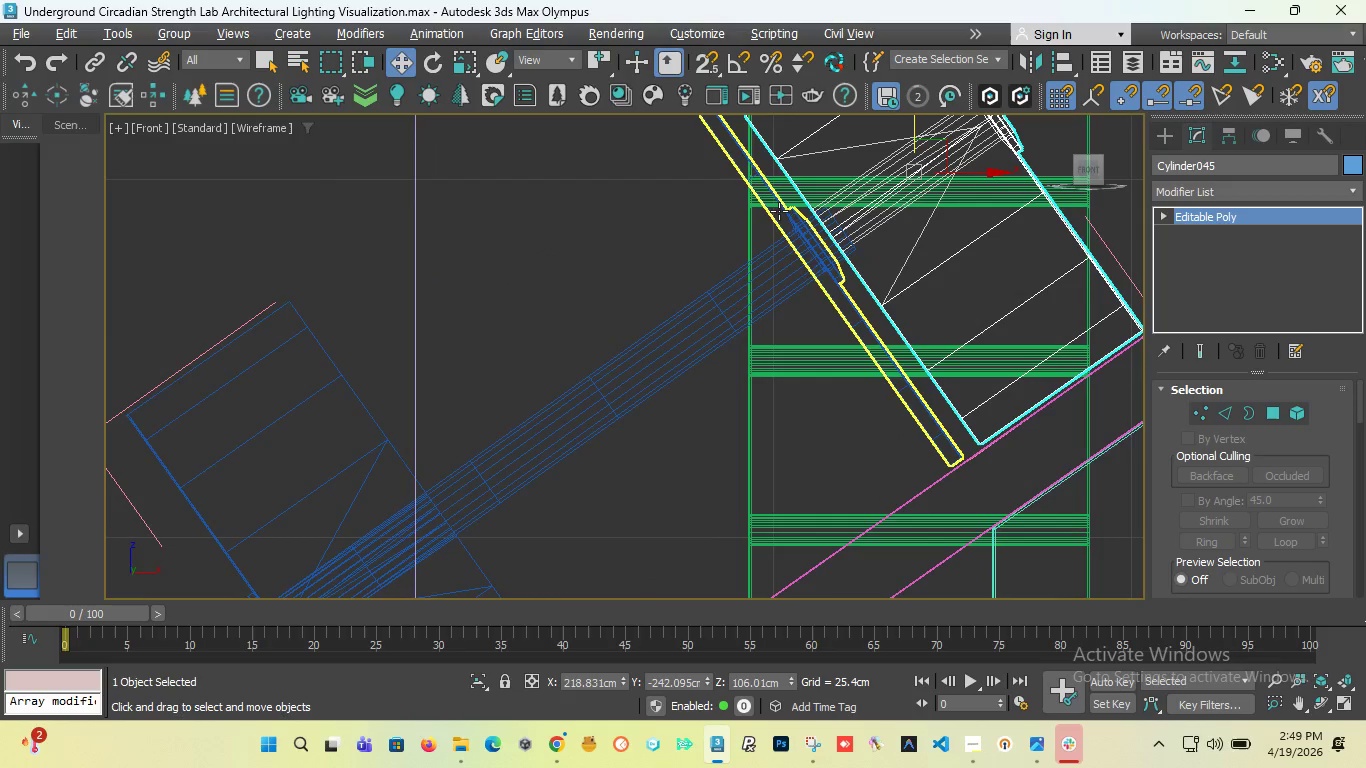 
left_click([779, 211])
 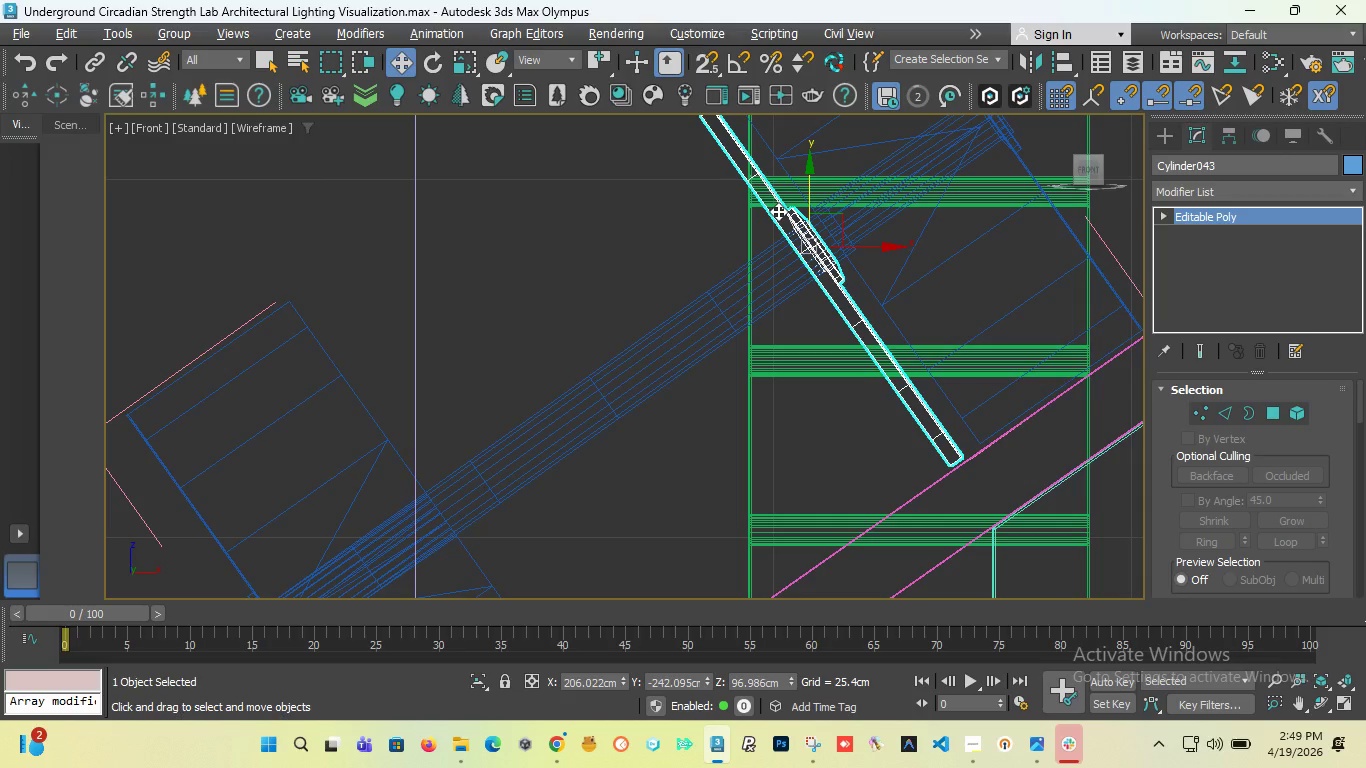 
key(Delete)
 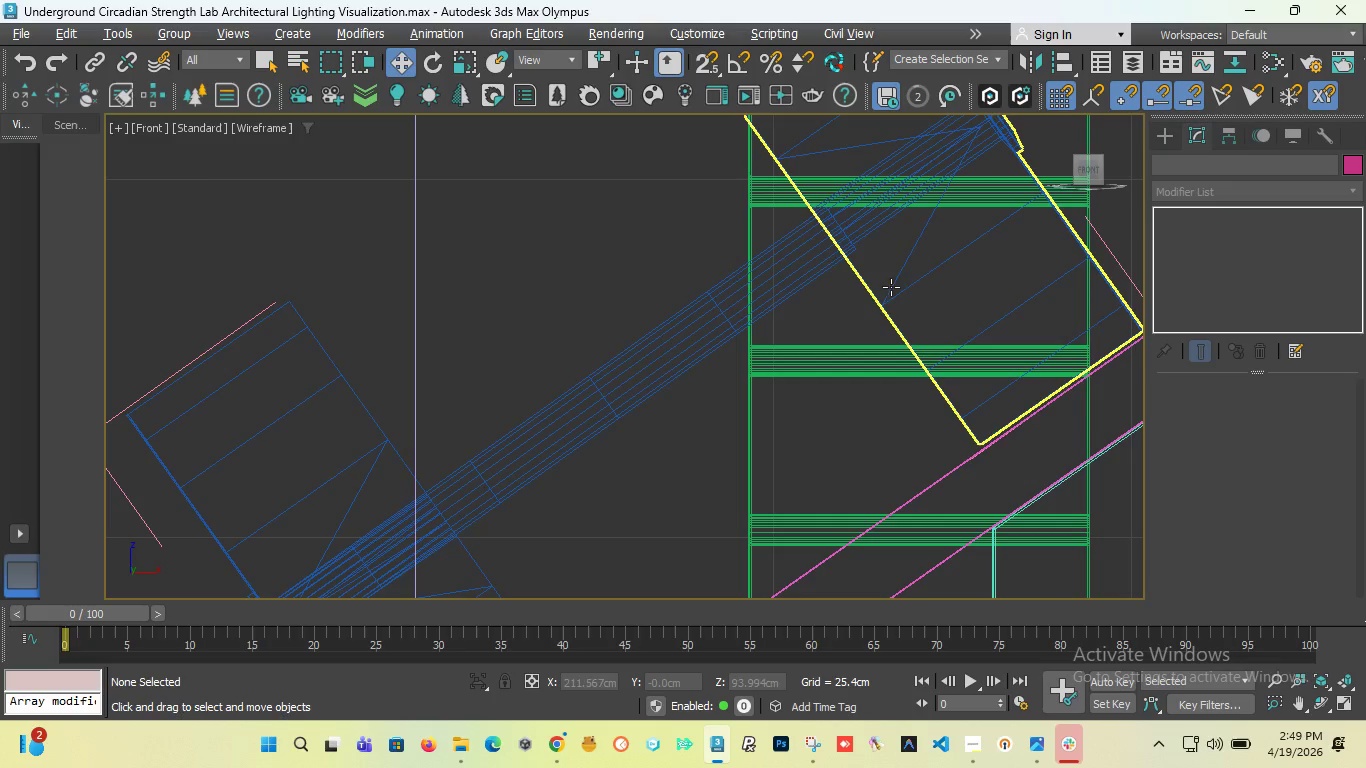 
scroll: coordinate [682, 252], scroll_direction: up, amount: 2.0
 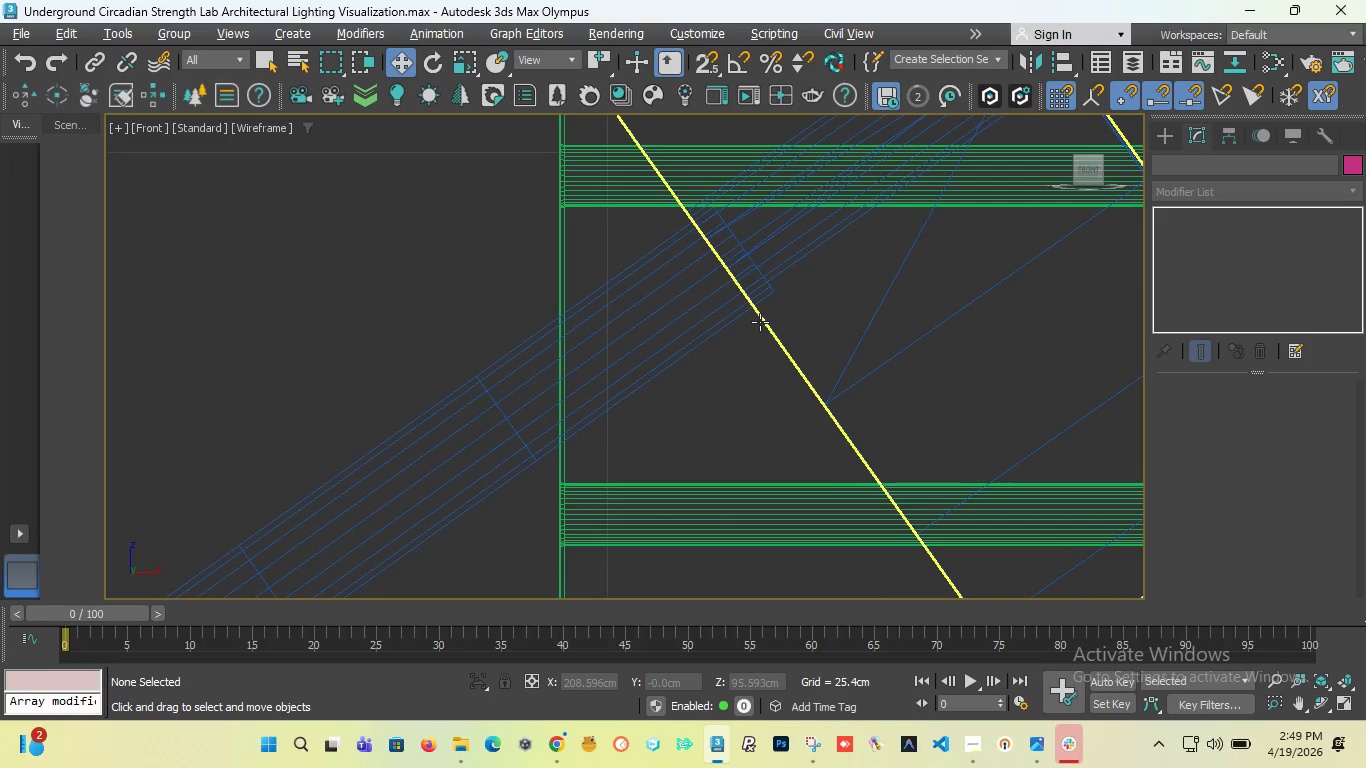 
left_click([760, 322])
 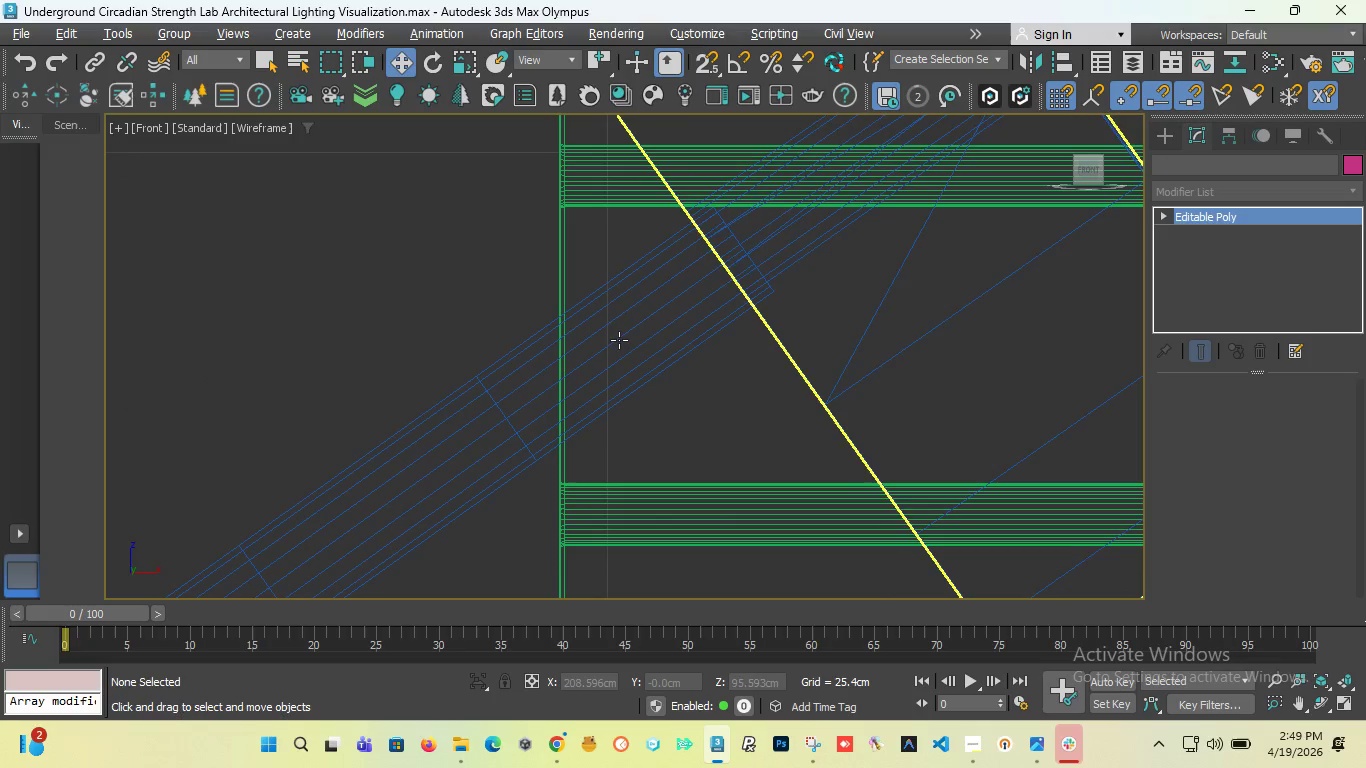 
scroll: coordinate [616, 340], scroll_direction: down, amount: 3.0
 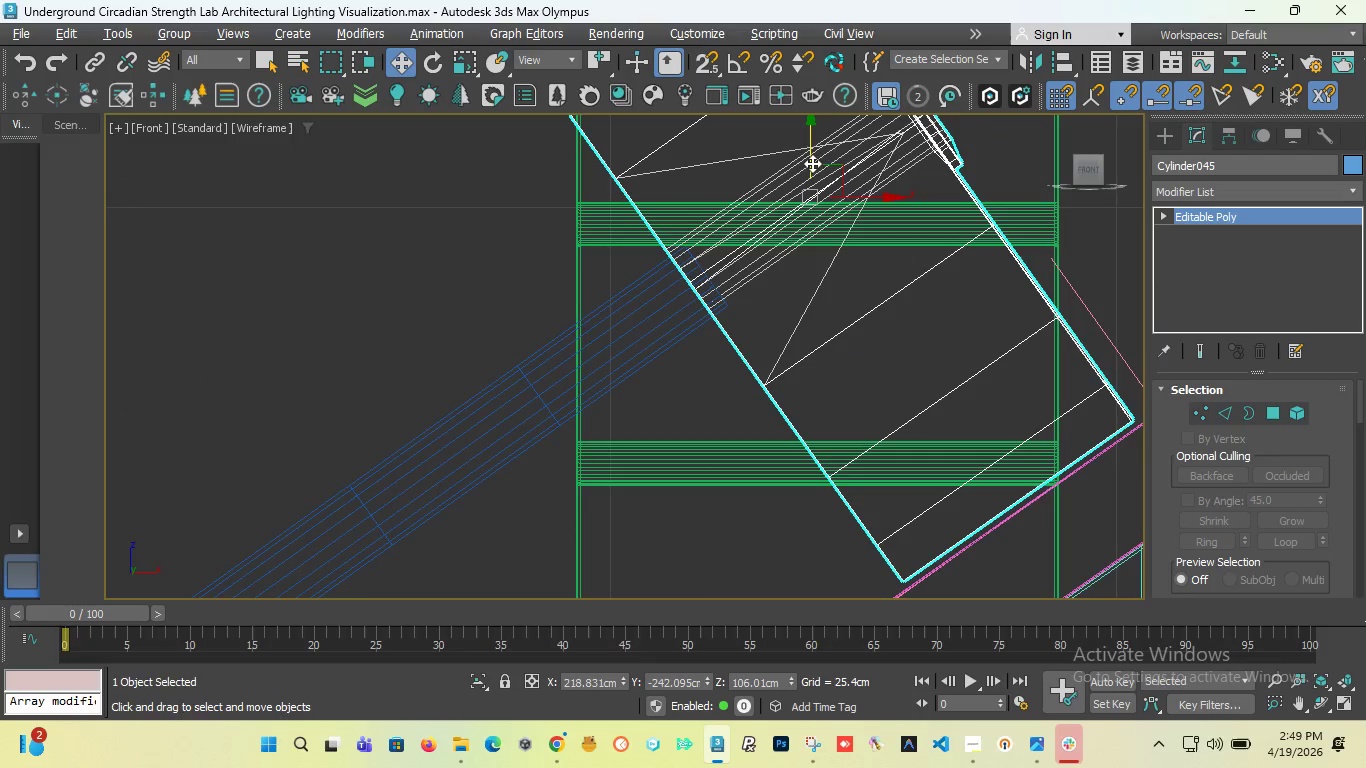 
left_click_drag(start_coordinate=[812, 159], to_coordinate=[812, 168])
 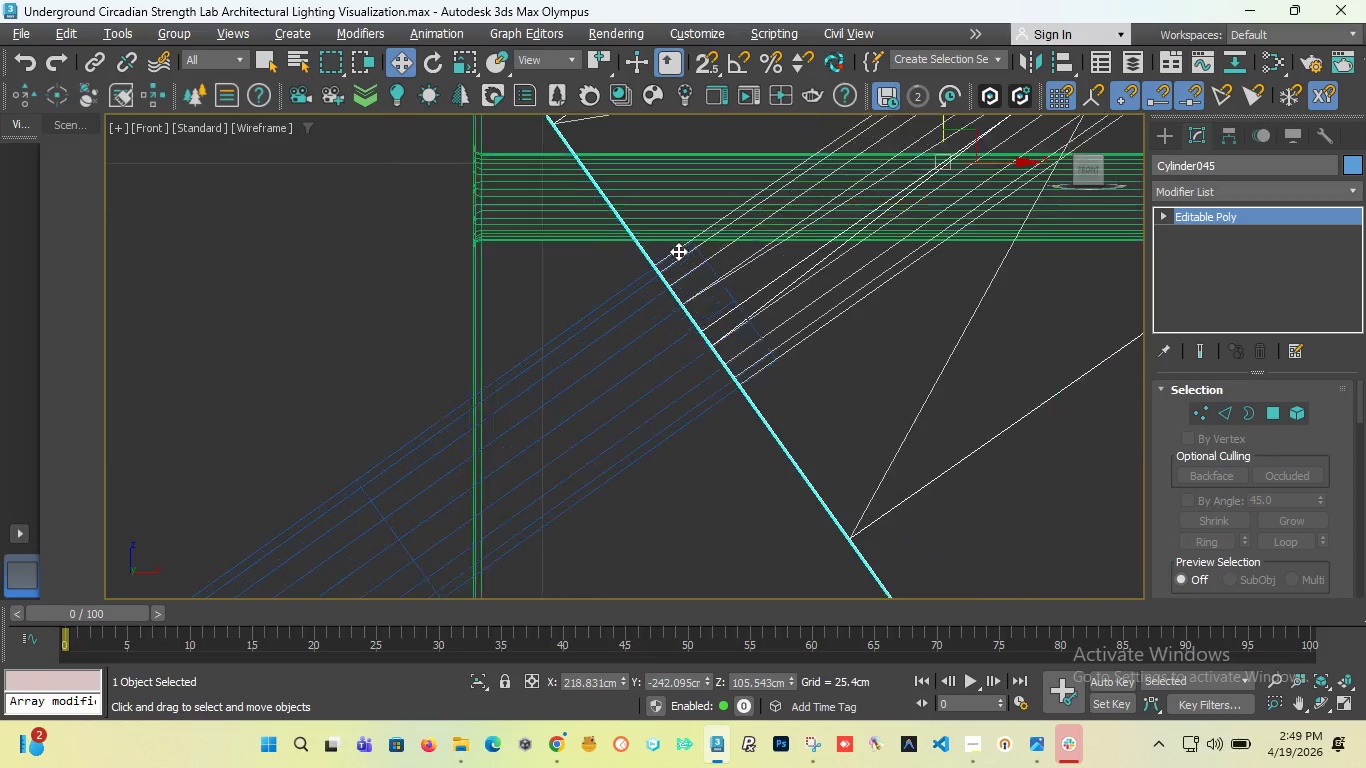 
scroll: coordinate [678, 255], scroll_direction: up, amount: 5.0
 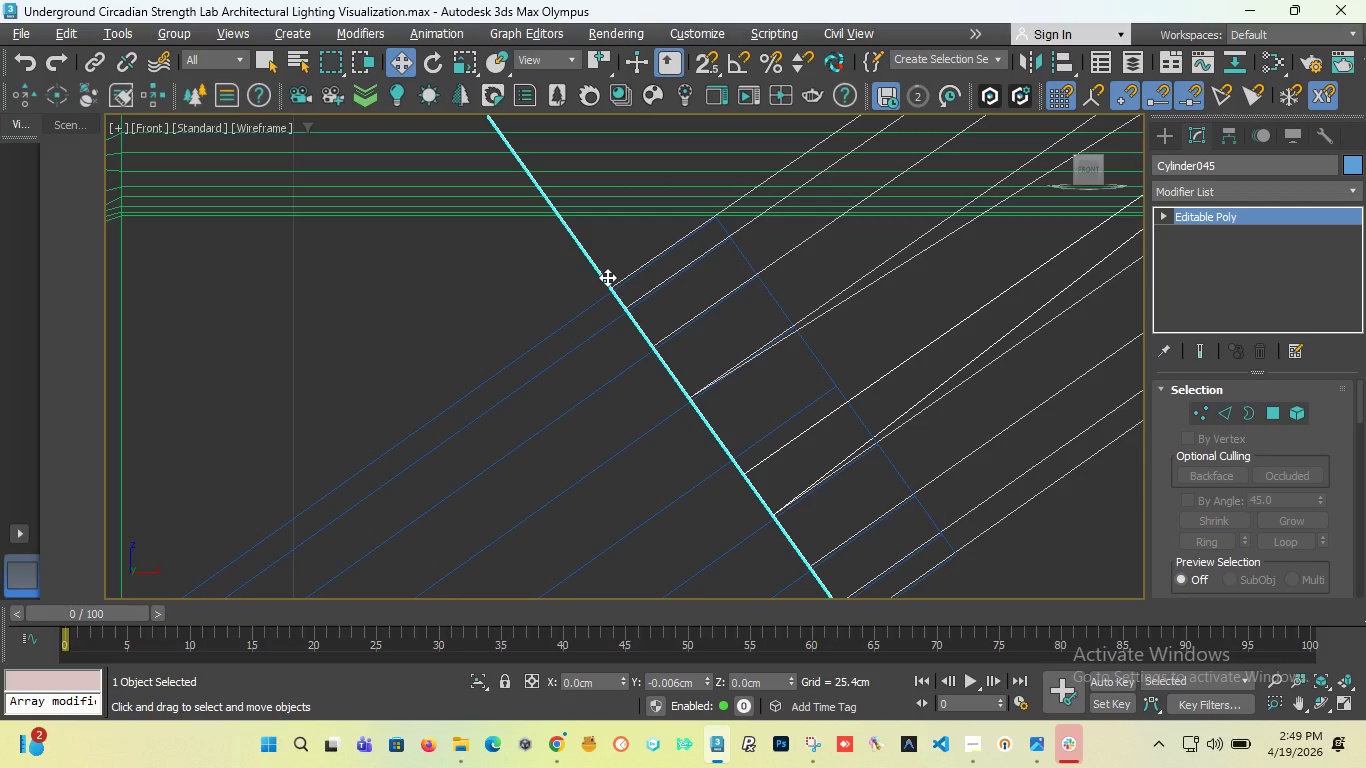 
wait(6.66)
 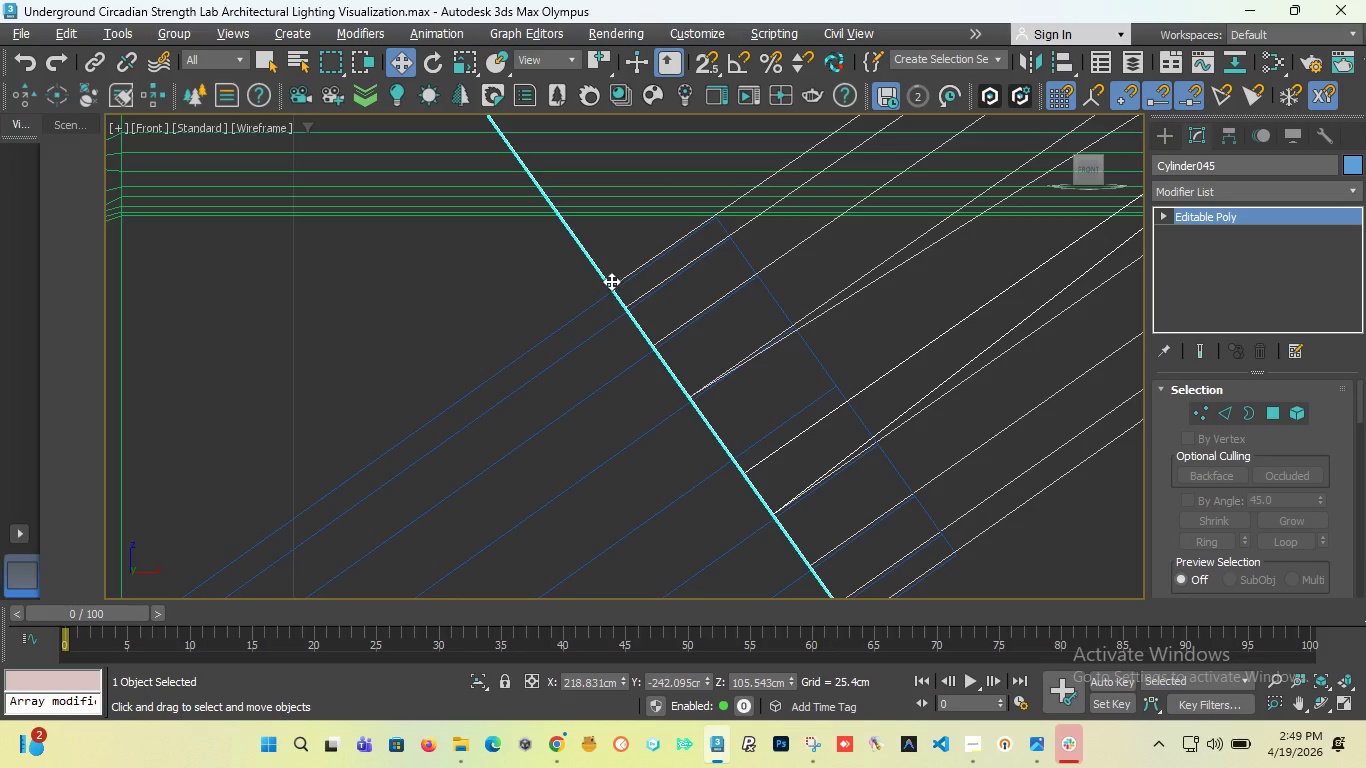 
scroll: coordinate [622, 272], scroll_direction: down, amount: 7.0
 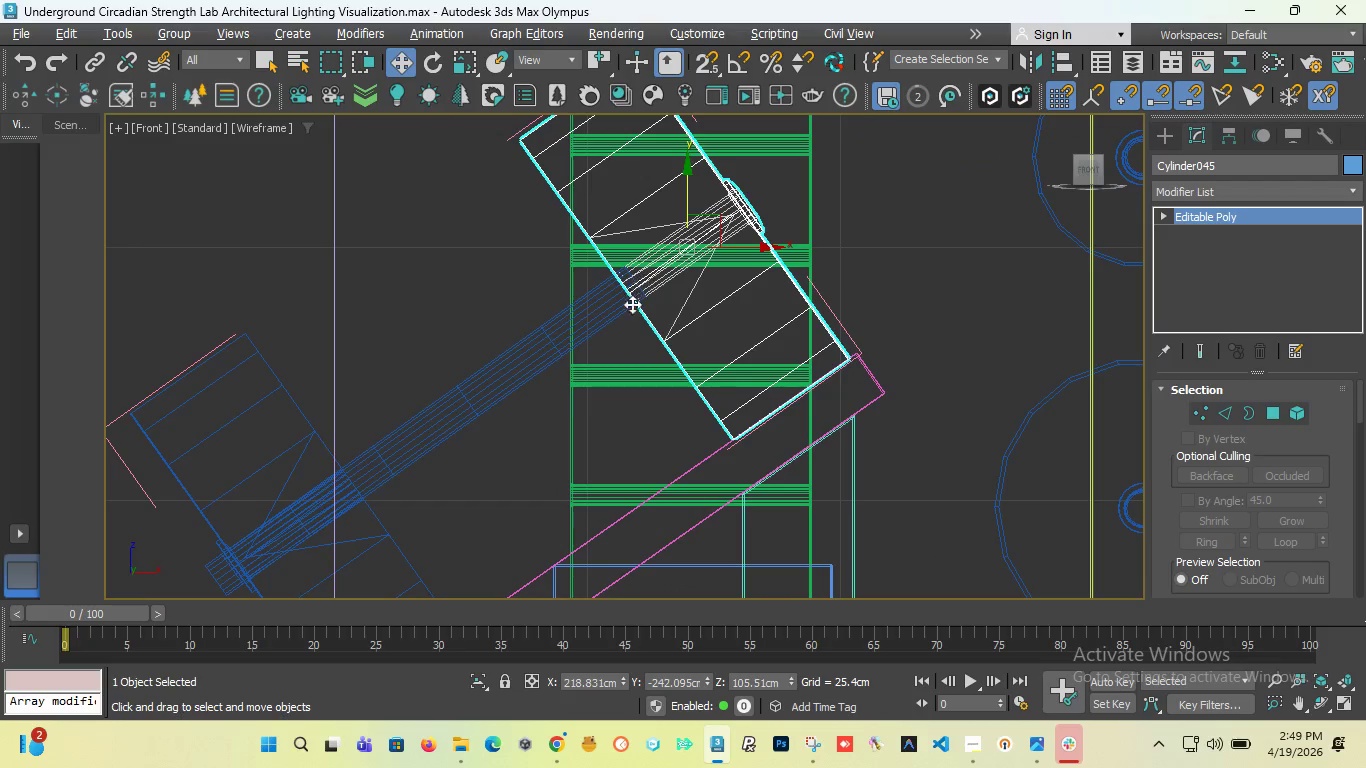 
scroll: coordinate [632, 315], scroll_direction: up, amount: 1.0
 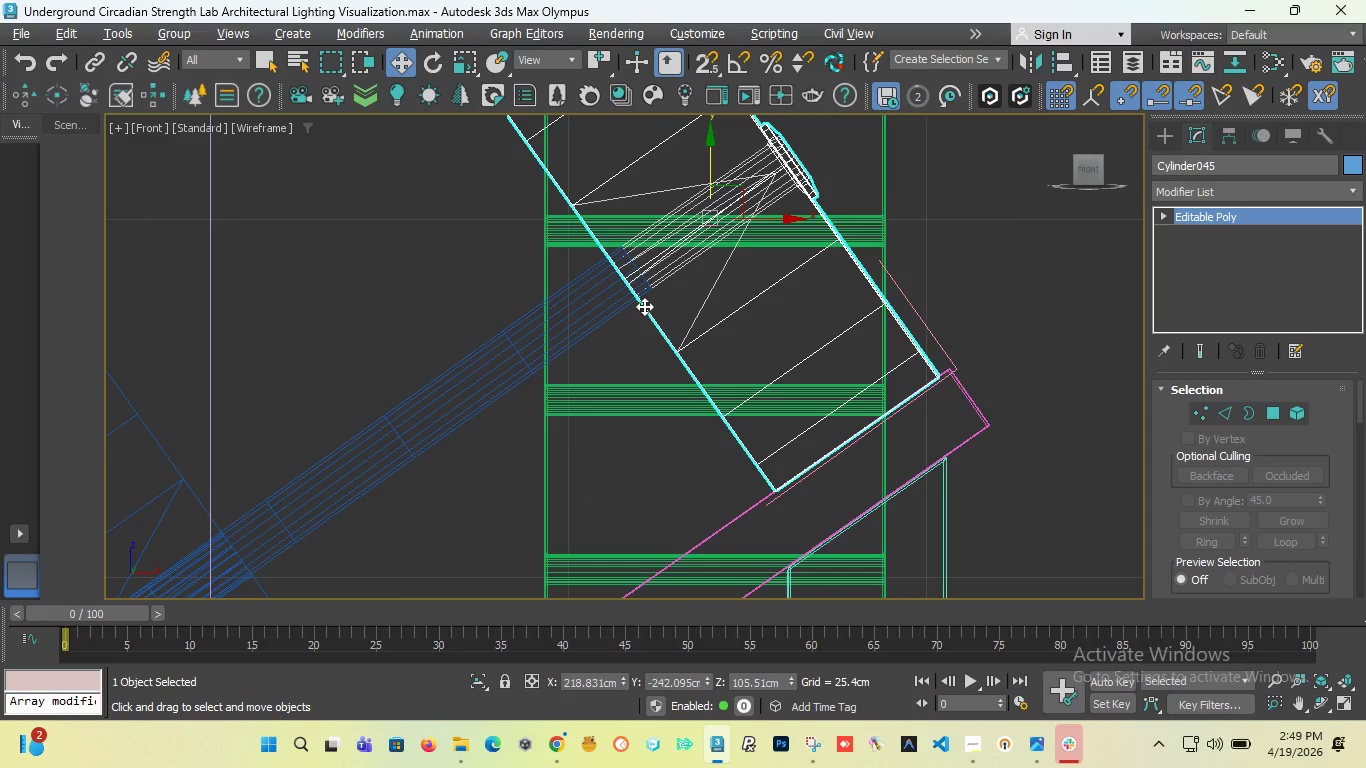 
left_click_drag(start_coordinate=[644, 306], to_coordinate=[563, 350])
 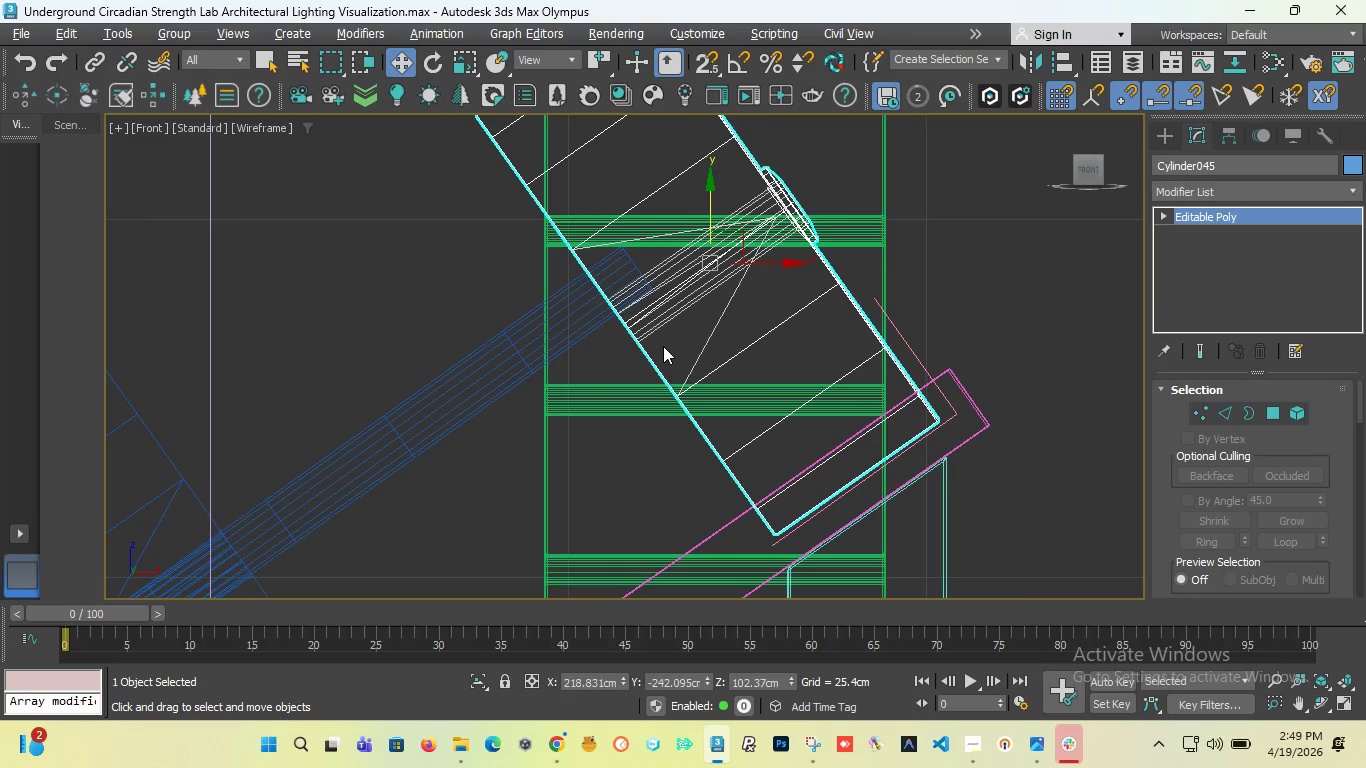 
key(Control+Z)
 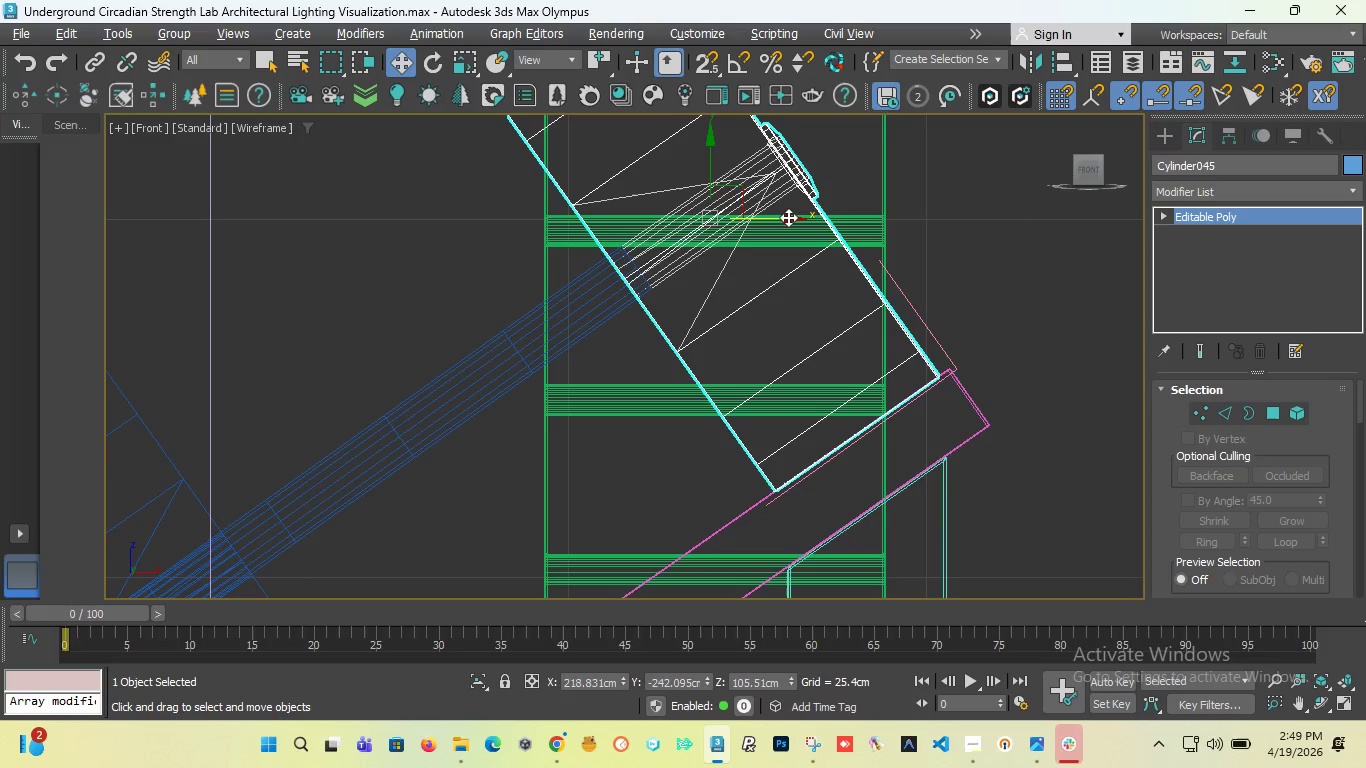 
left_click_drag(start_coordinate=[788, 217], to_coordinate=[544, 340])
 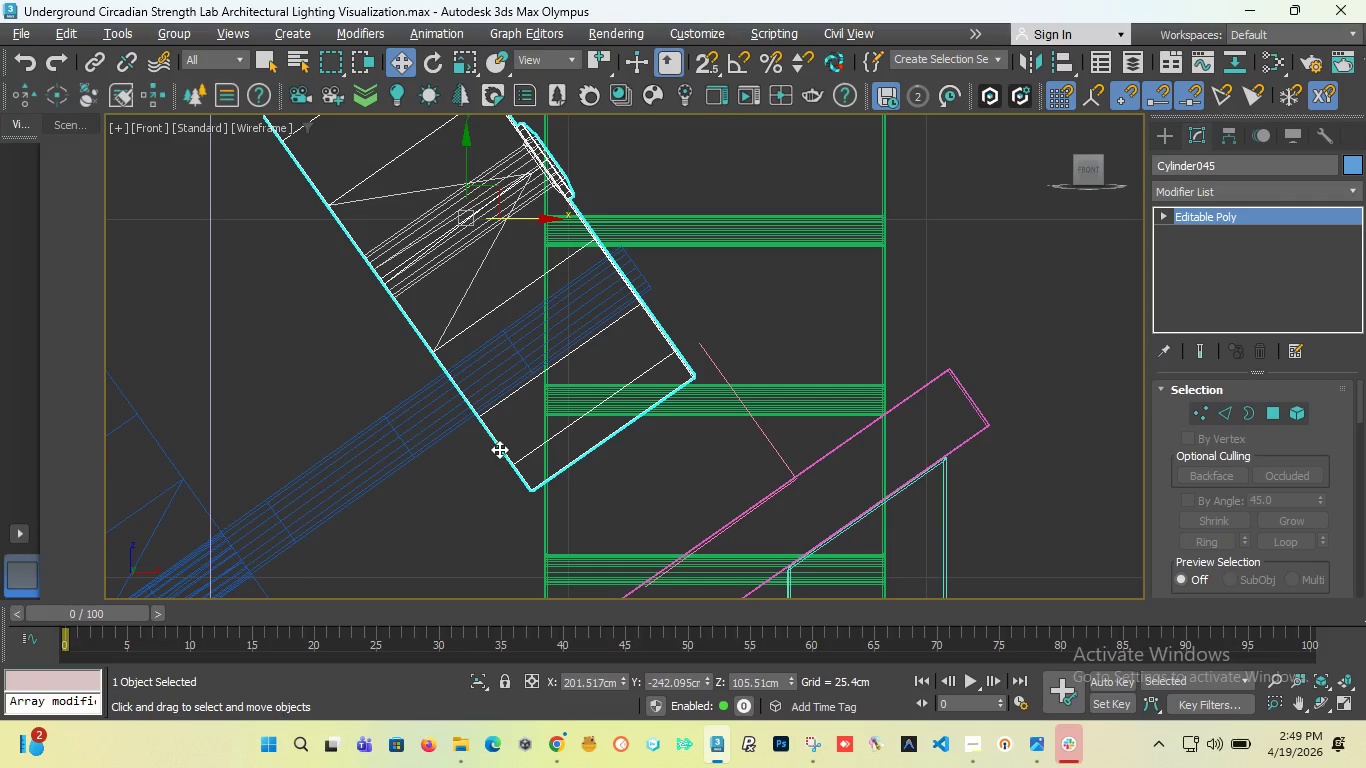 
left_click_drag(start_coordinate=[496, 449], to_coordinate=[521, 518])
 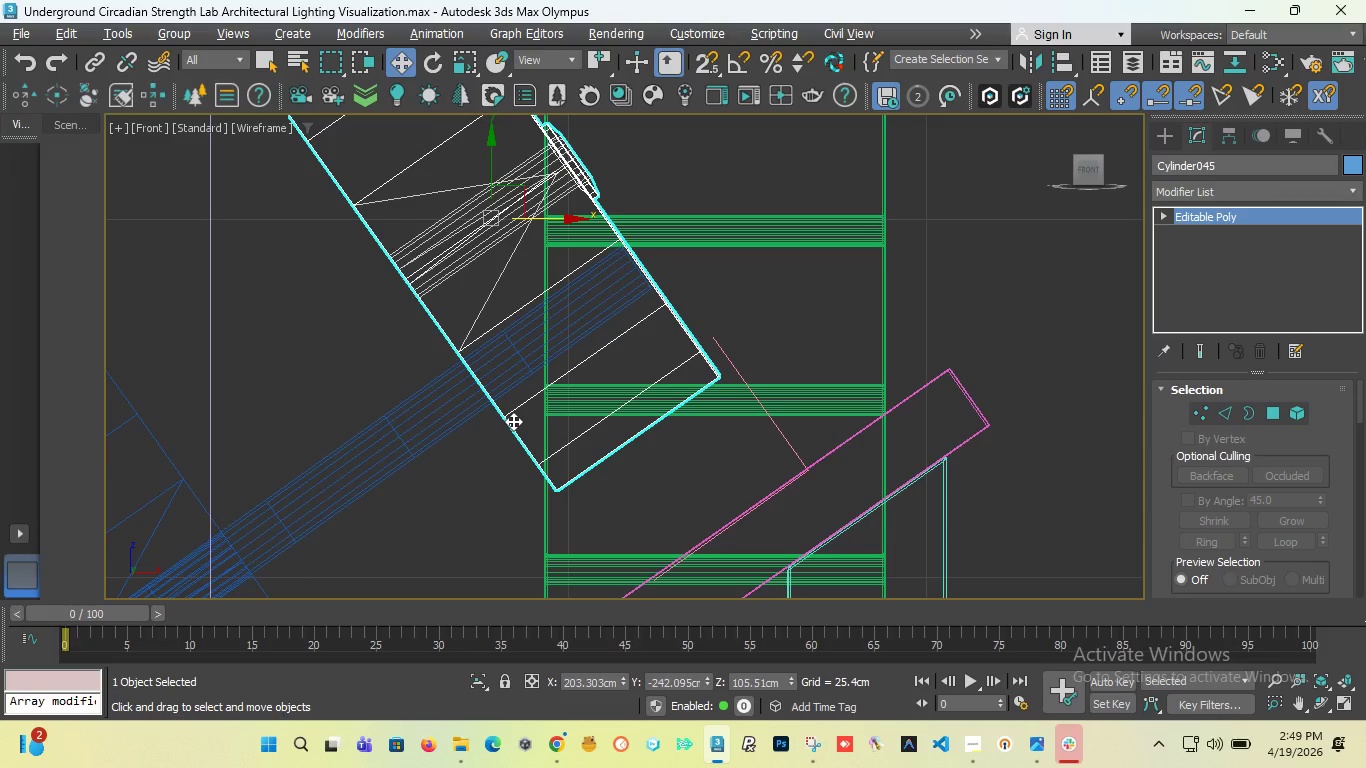 
key(Control+Z)
 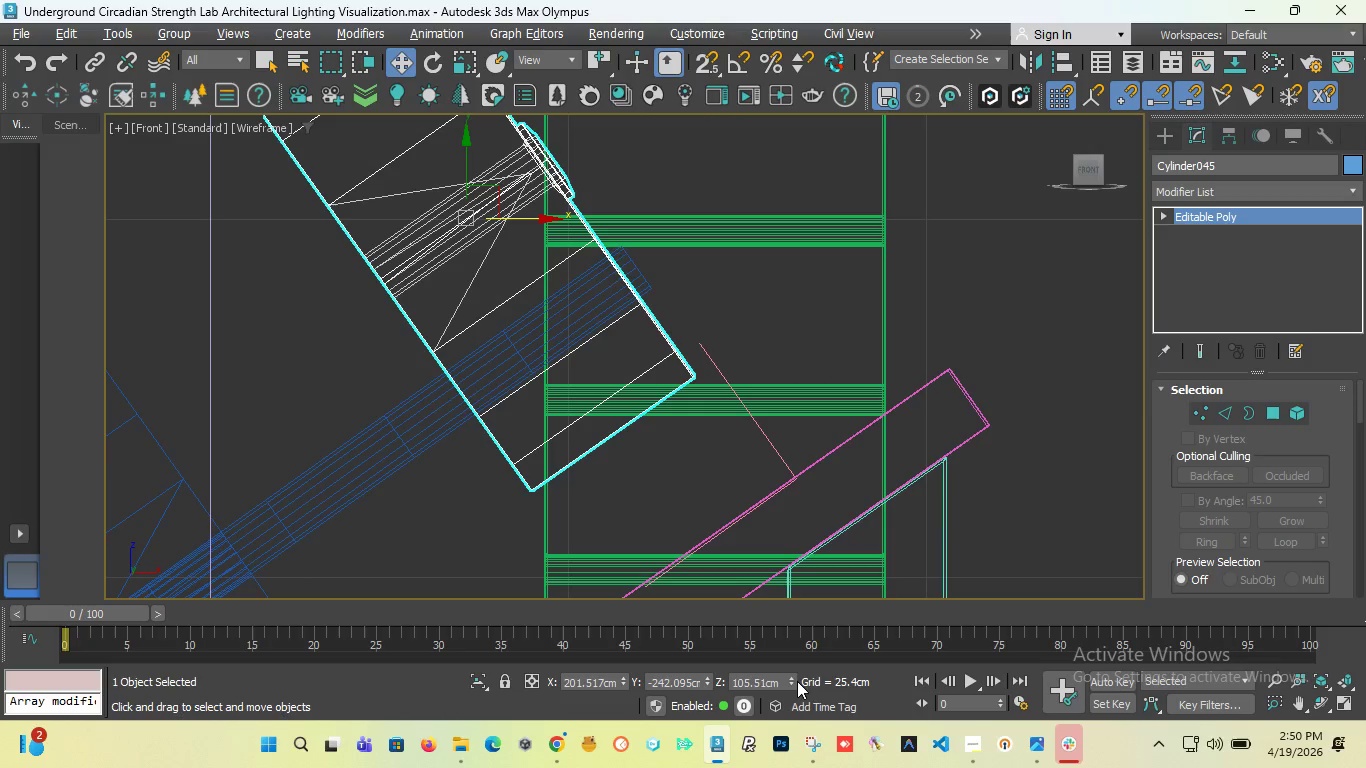 
left_click_drag(start_coordinate=[788, 681], to_coordinate=[807, 132])
 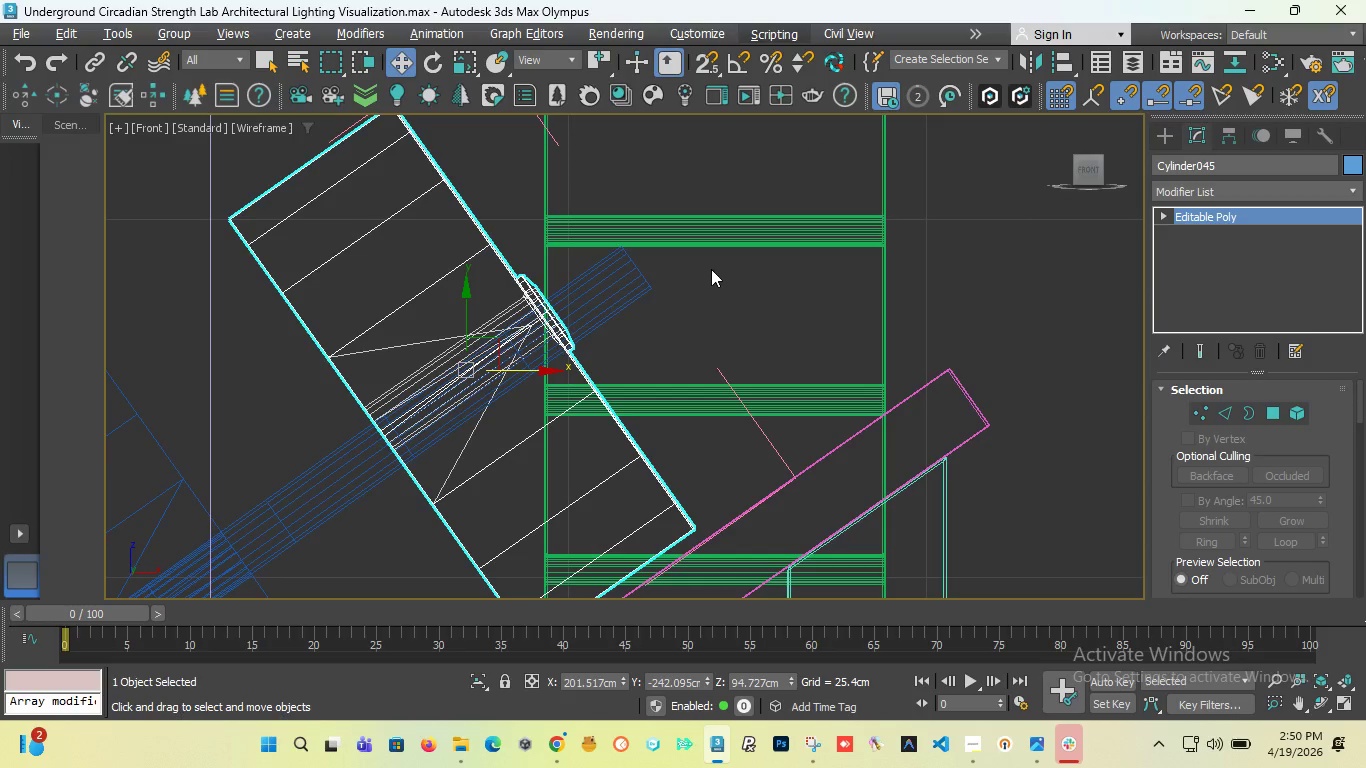 
scroll: coordinate [715, 268], scroll_direction: down, amount: 3.0
 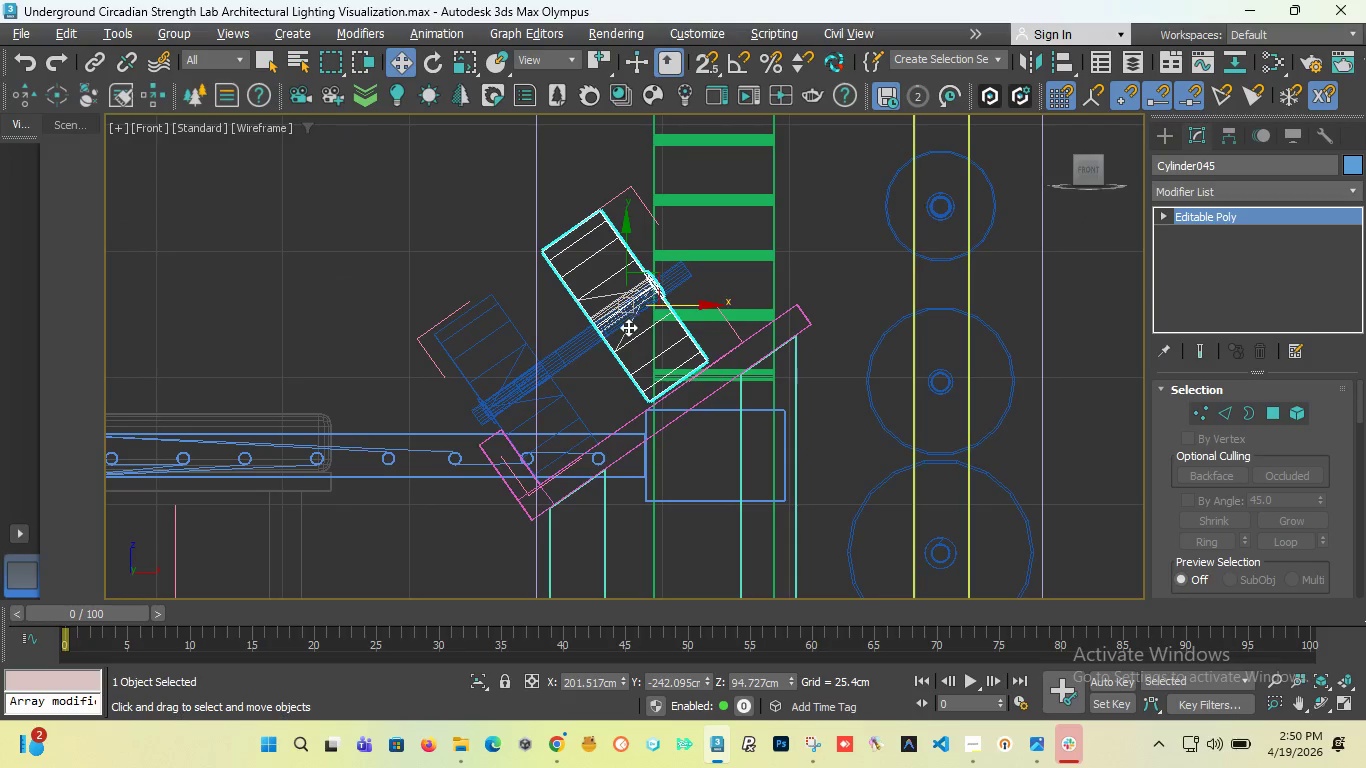 
scroll: coordinate [628, 328], scroll_direction: up, amount: 2.0
 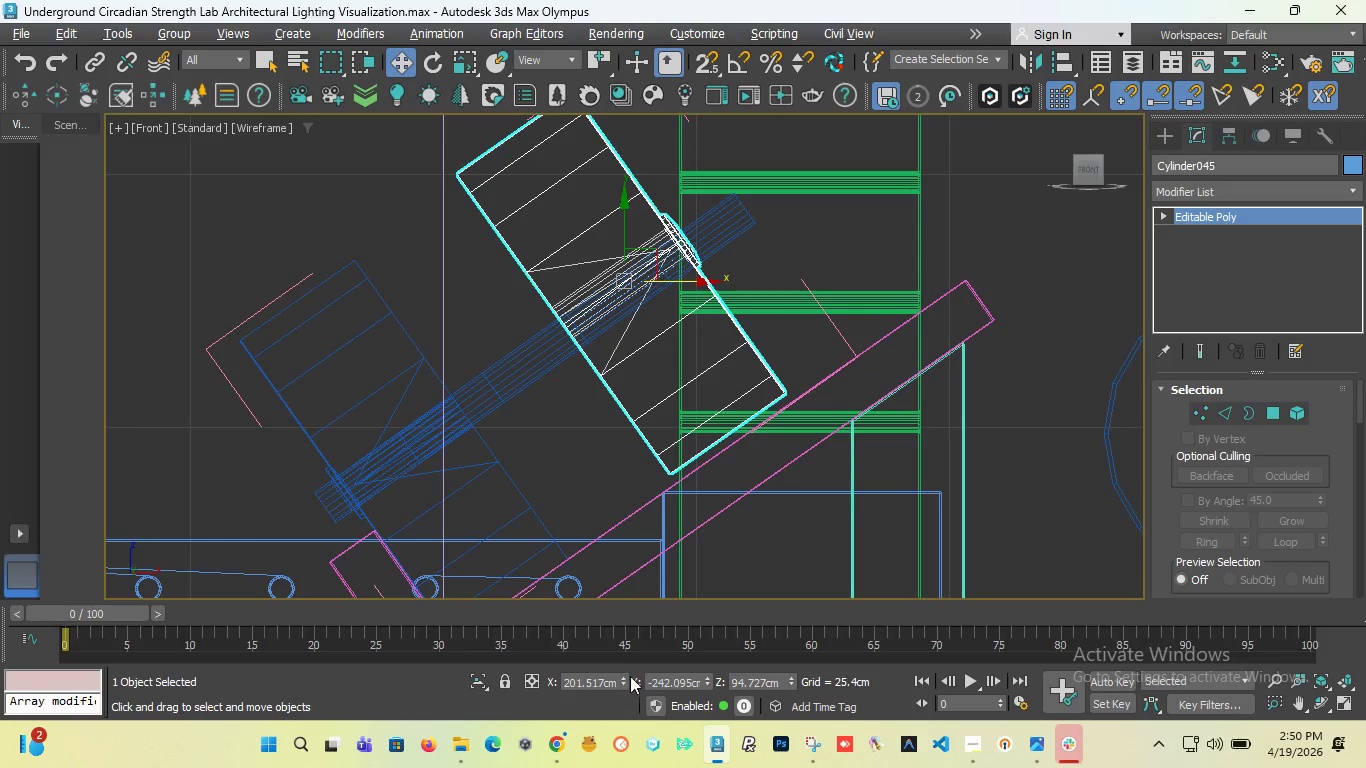 
left_click_drag(start_coordinate=[622, 677], to_coordinate=[623, 643])
 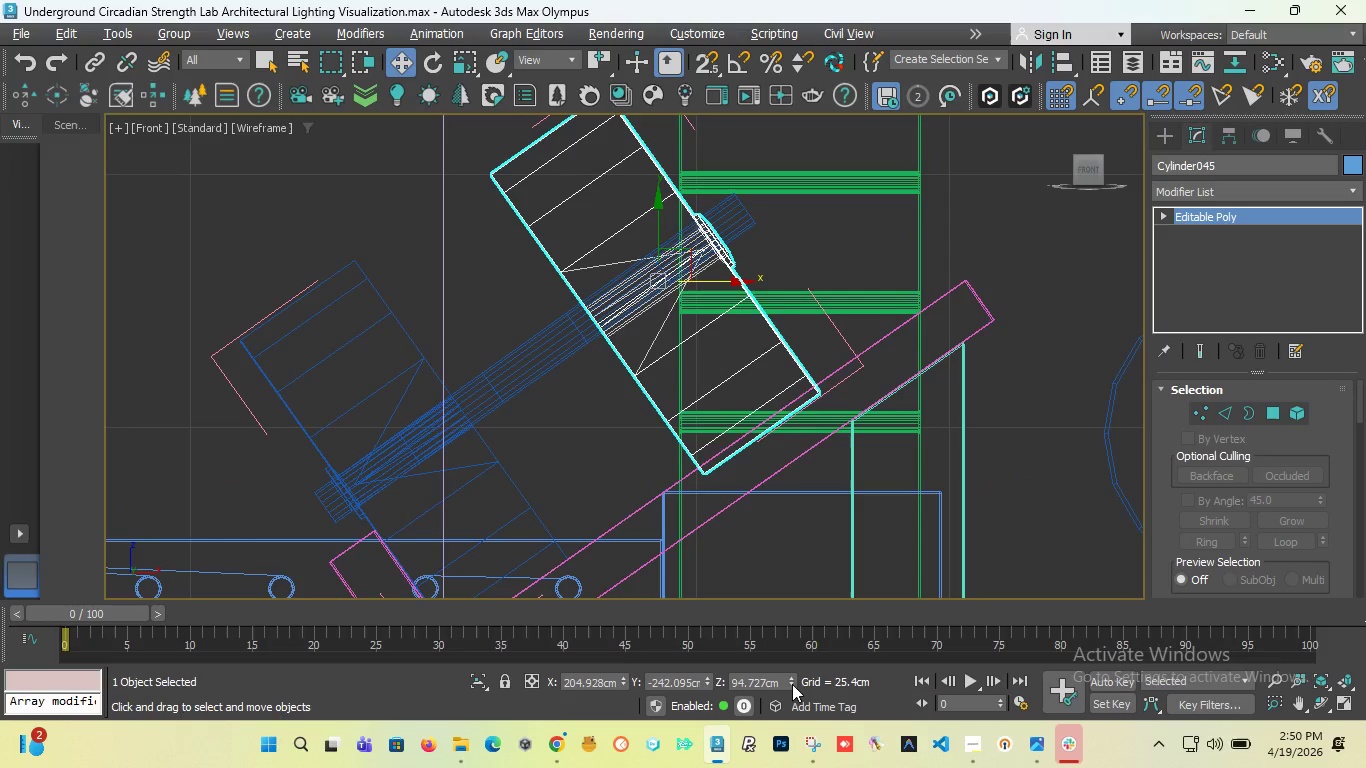 
left_click_drag(start_coordinate=[790, 683], to_coordinate=[789, 669])
 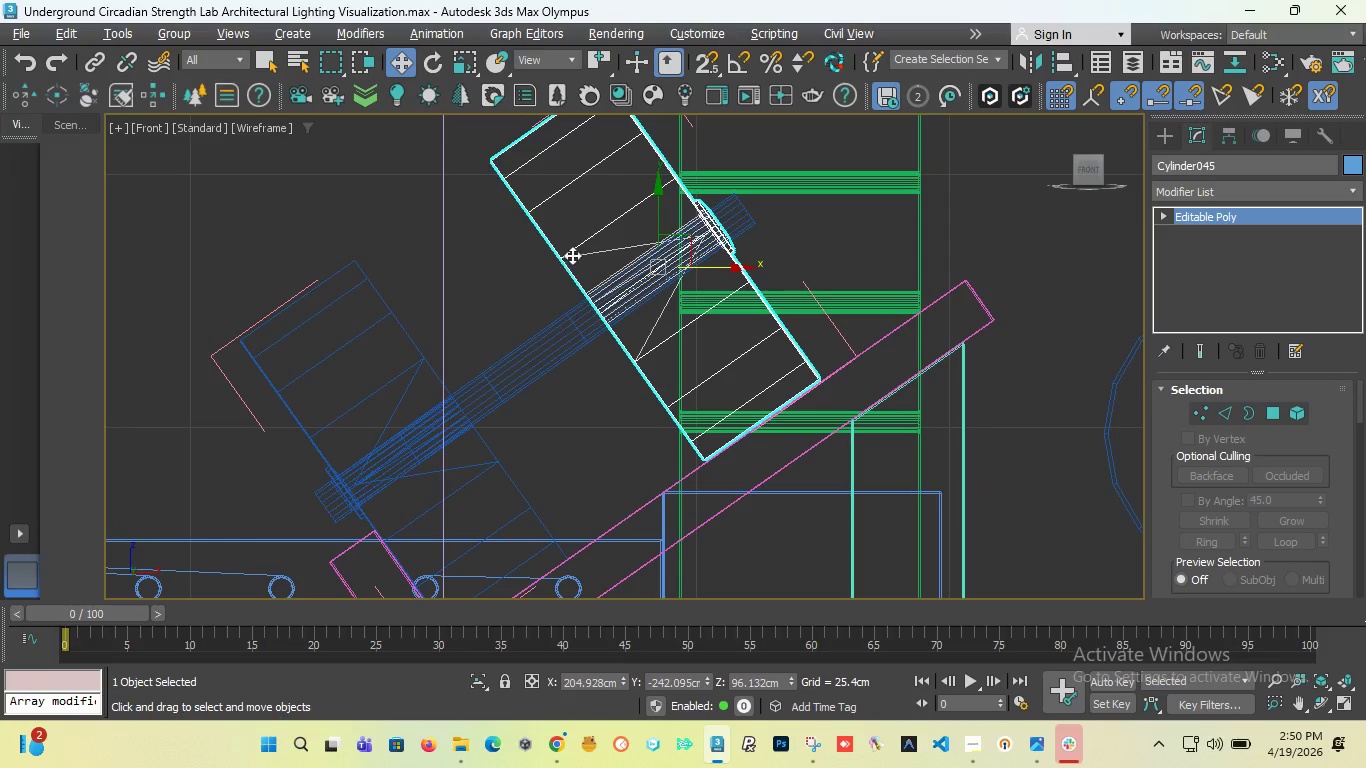 
scroll: coordinate [576, 343], scroll_direction: up, amount: 8.0
 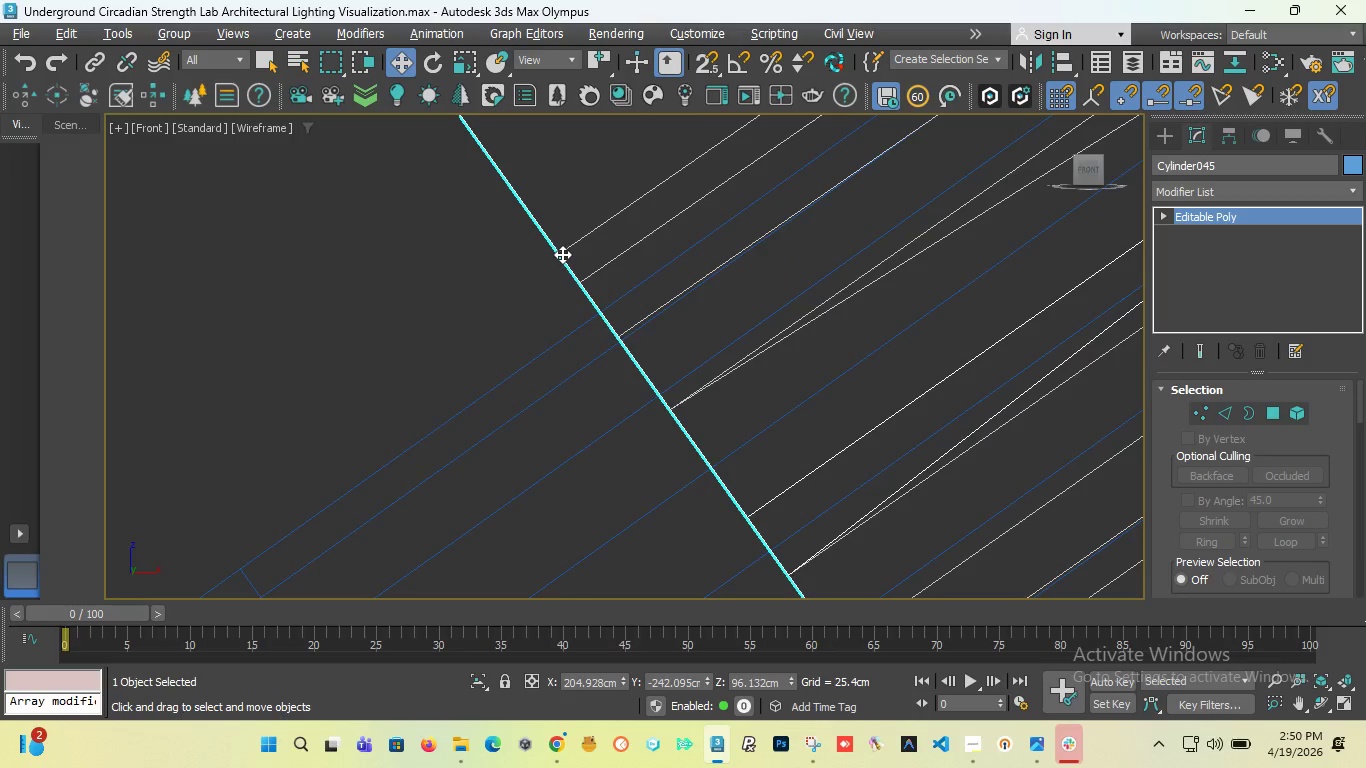 
left_click_drag(start_coordinate=[562, 254], to_coordinate=[584, 314])
 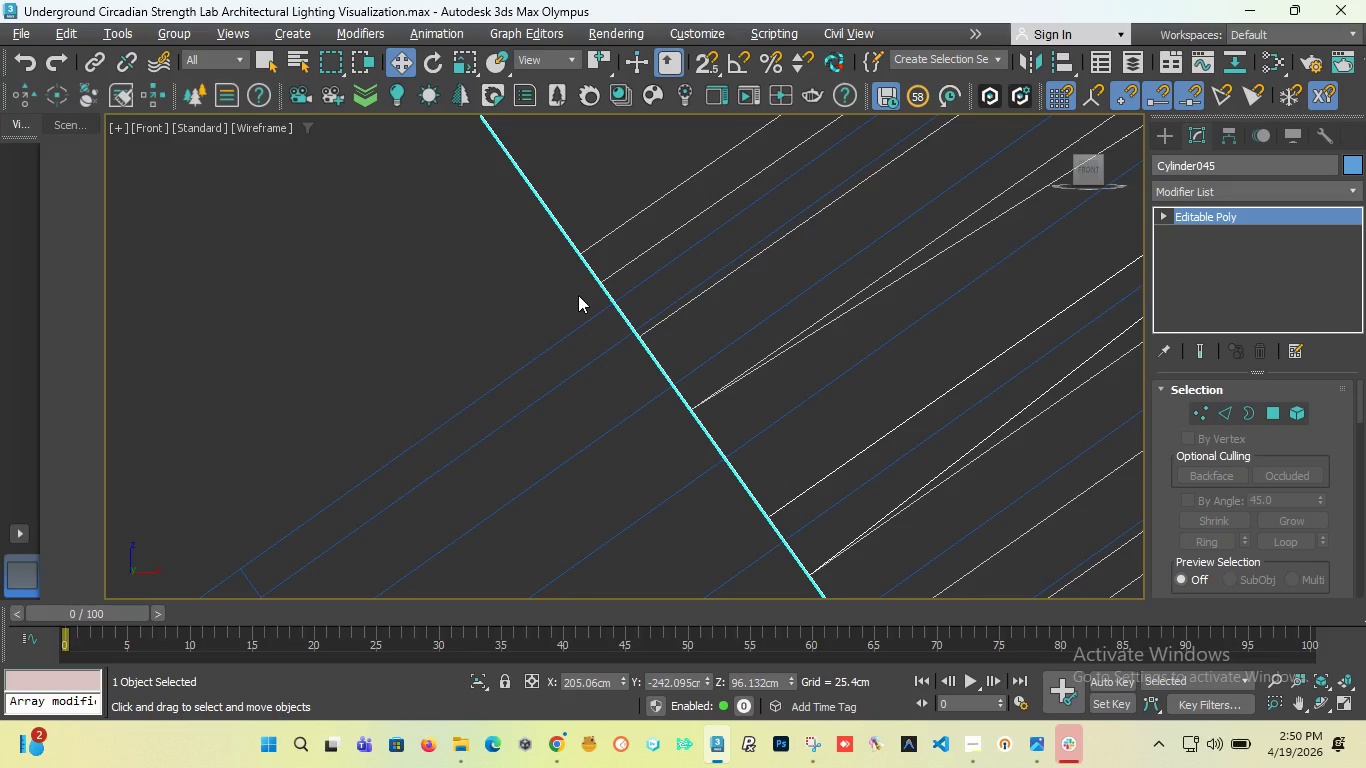 
key(Control+Z)
 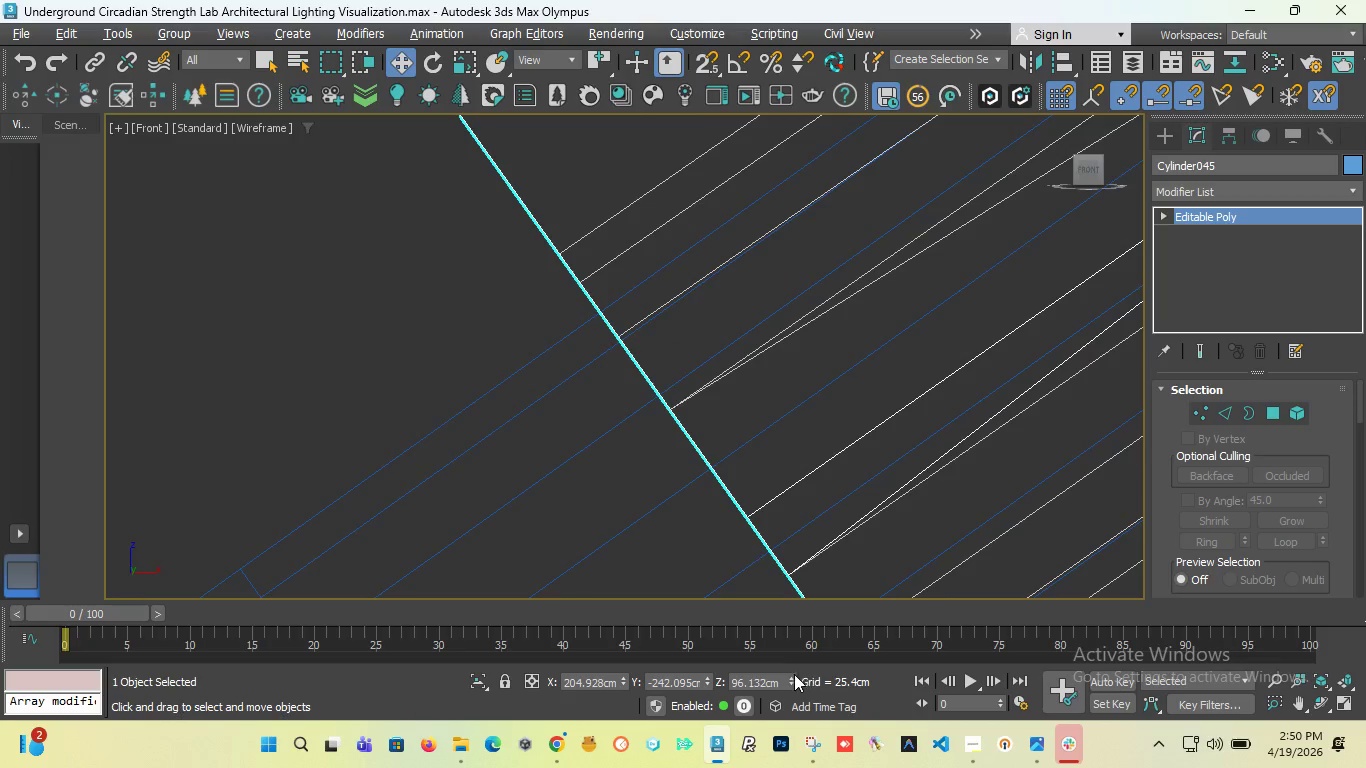 
left_click_drag(start_coordinate=[789, 676], to_coordinate=[806, 62])
 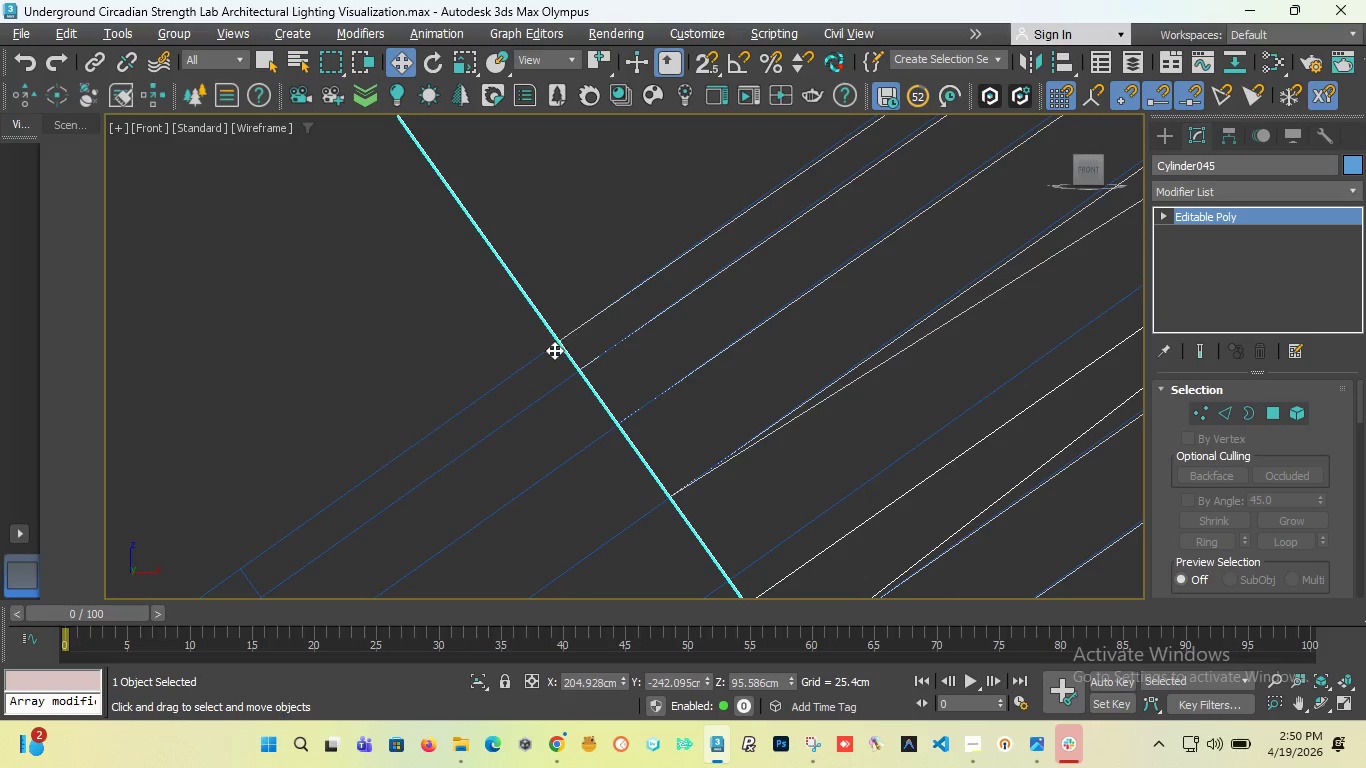 
scroll: coordinate [584, 205], scroll_direction: up, amount: 14.0
 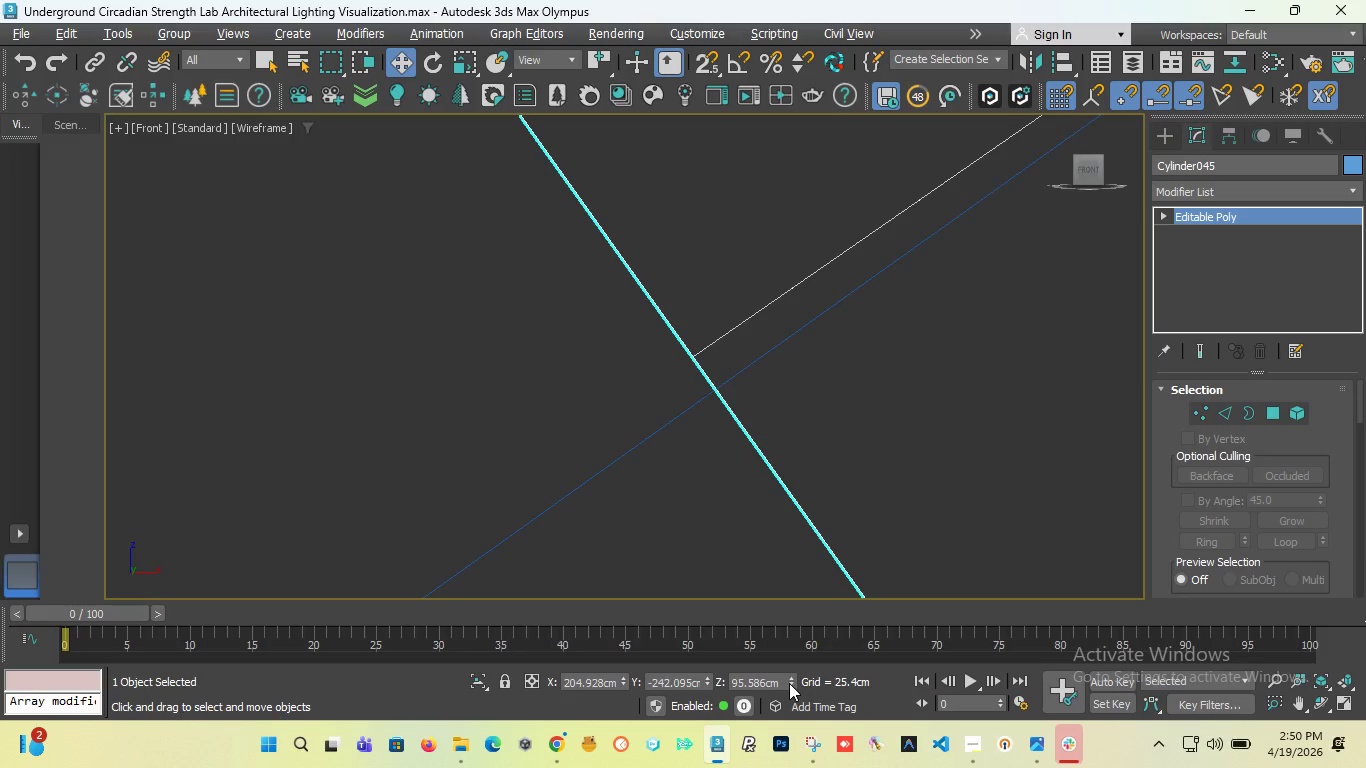 
left_click_drag(start_coordinate=[789, 683], to_coordinate=[784, 29])
 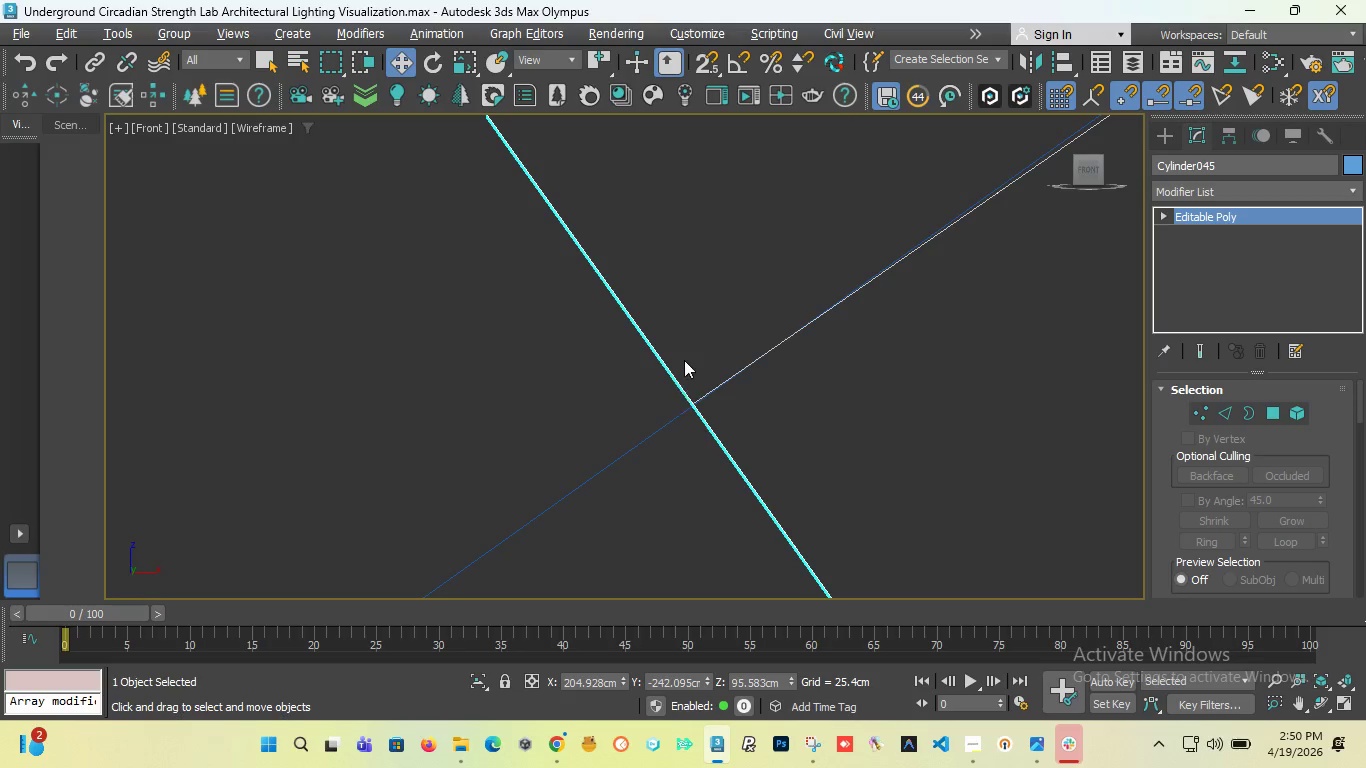 
scroll: coordinate [639, 382], scroll_direction: down, amount: 34.0
 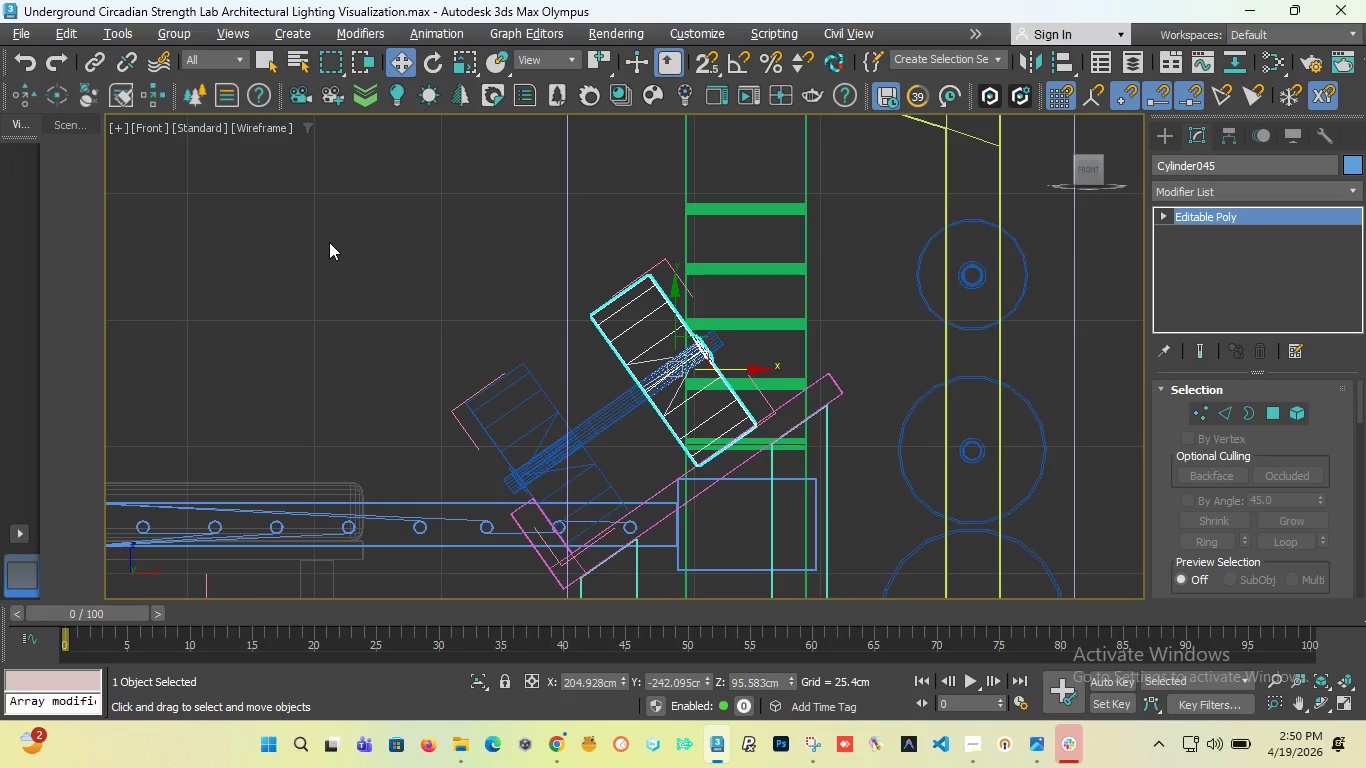 
left_click([176, 31])
 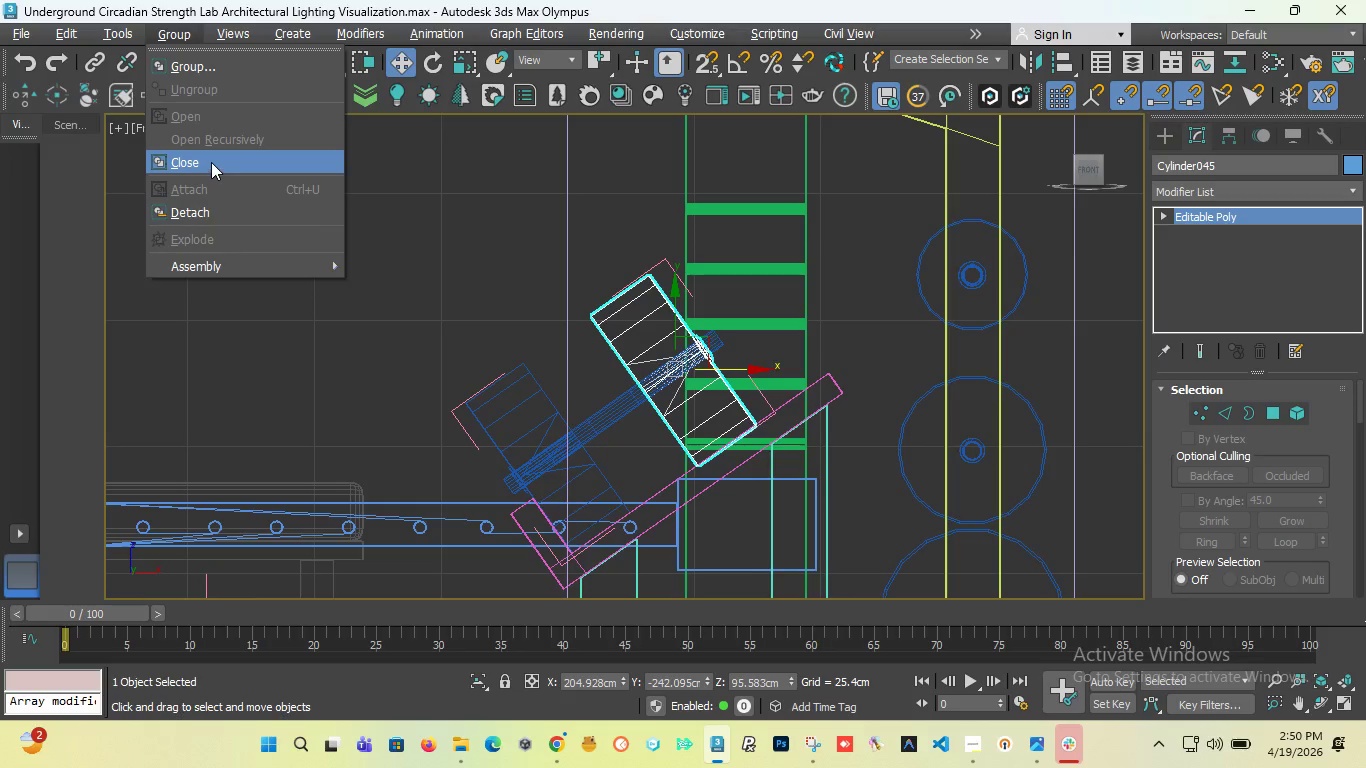 
left_click([211, 162])
 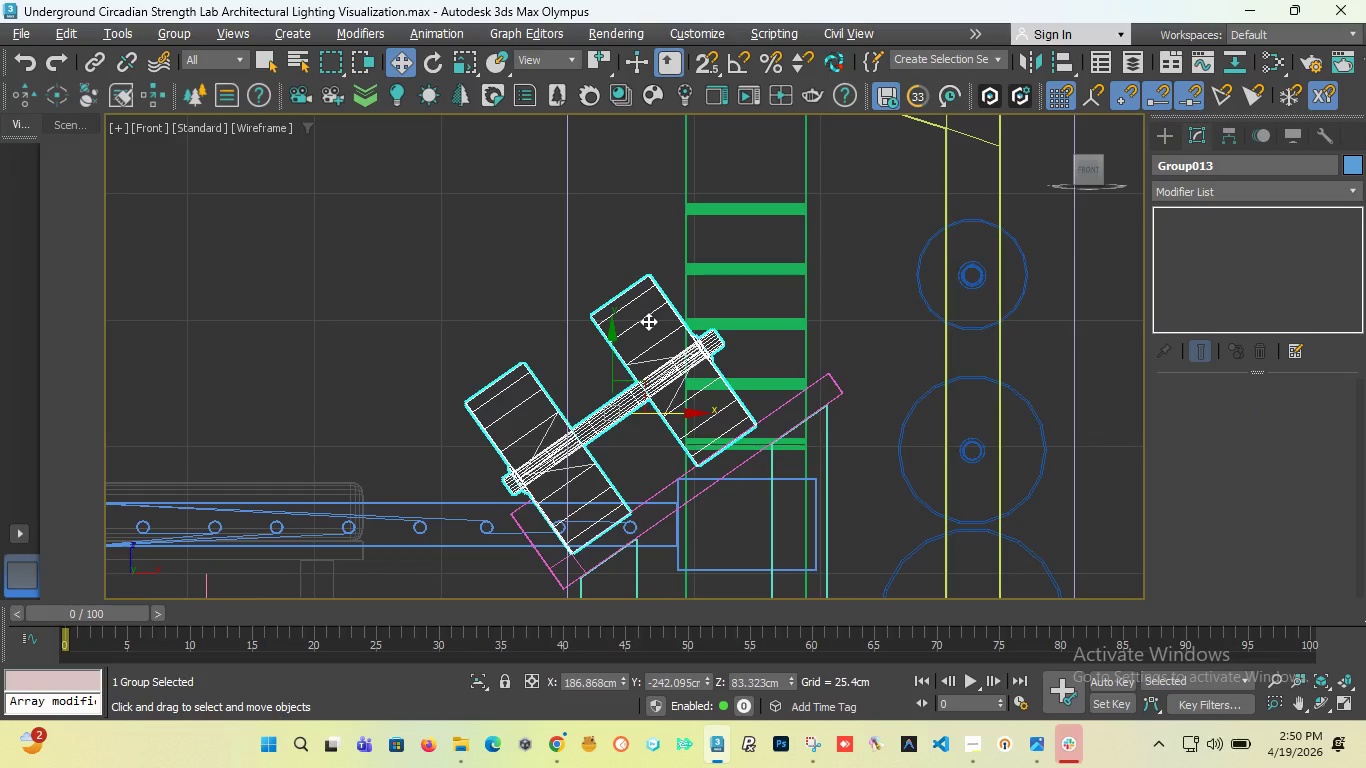 
wait(5.36)
 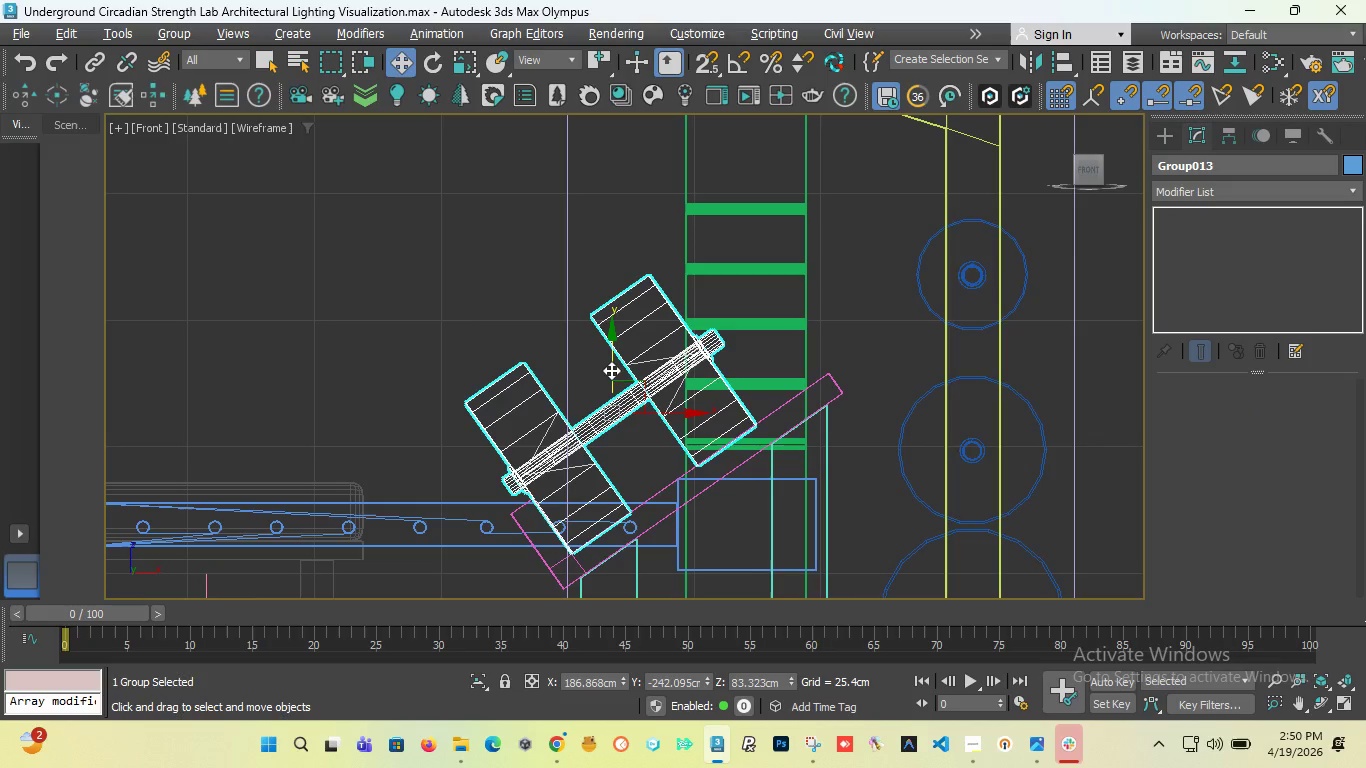 
key(T)
 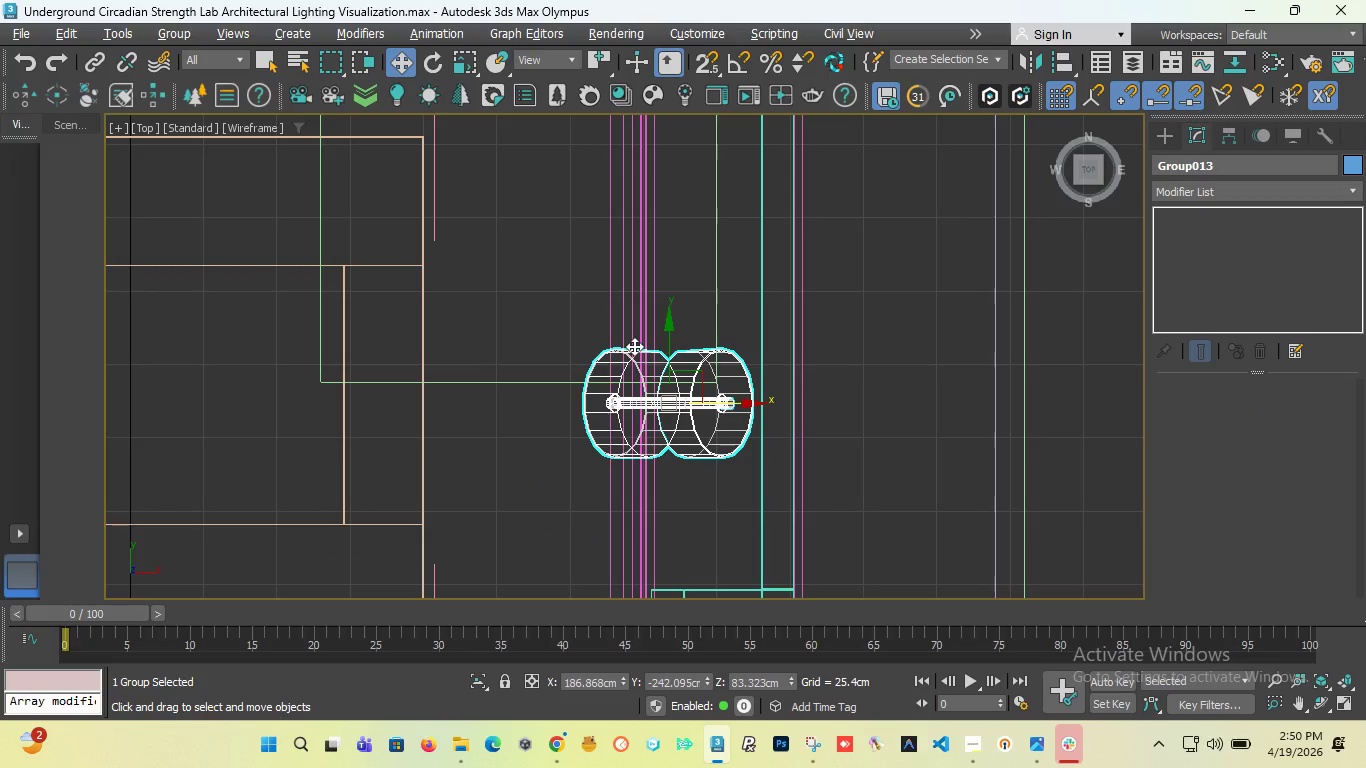 
scroll: coordinate [634, 346], scroll_direction: down, amount: 3.0
 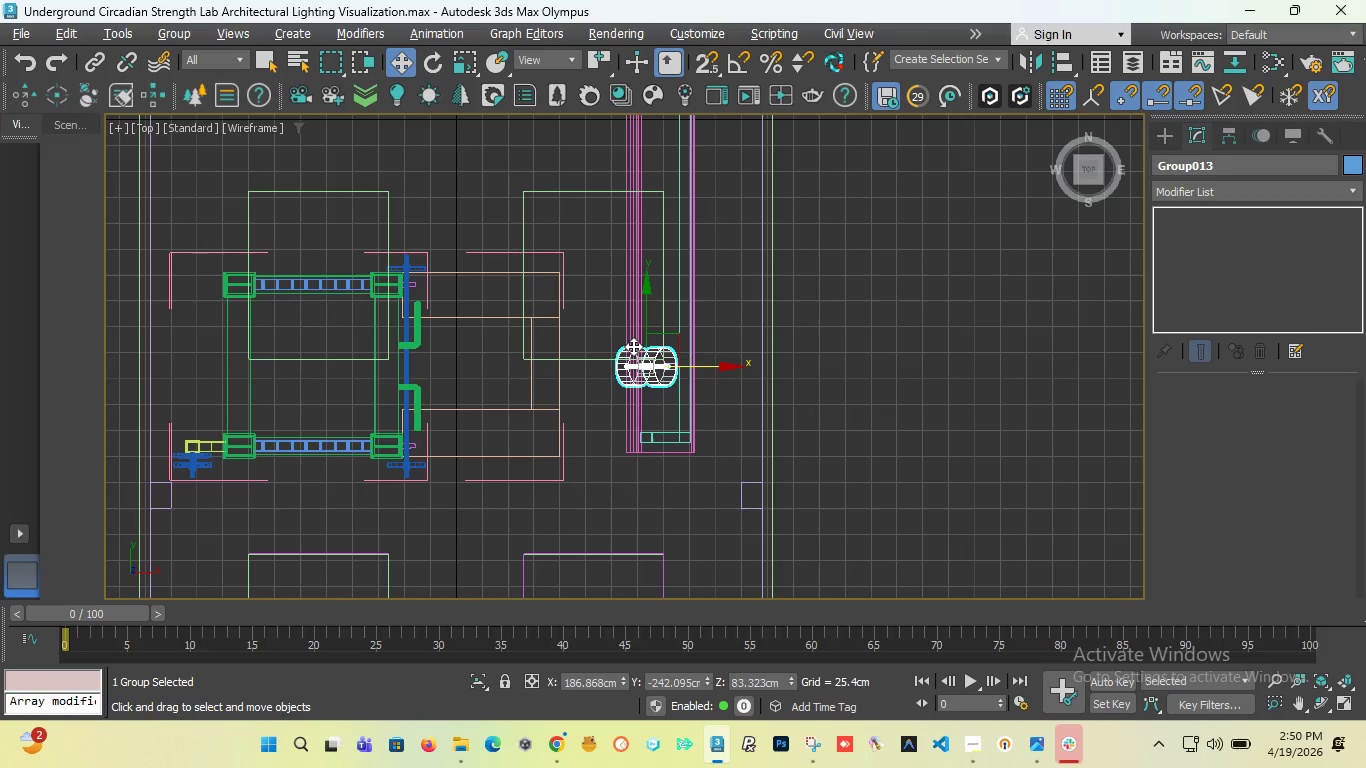 
scroll: coordinate [632, 348], scroll_direction: up, amount: 2.0
 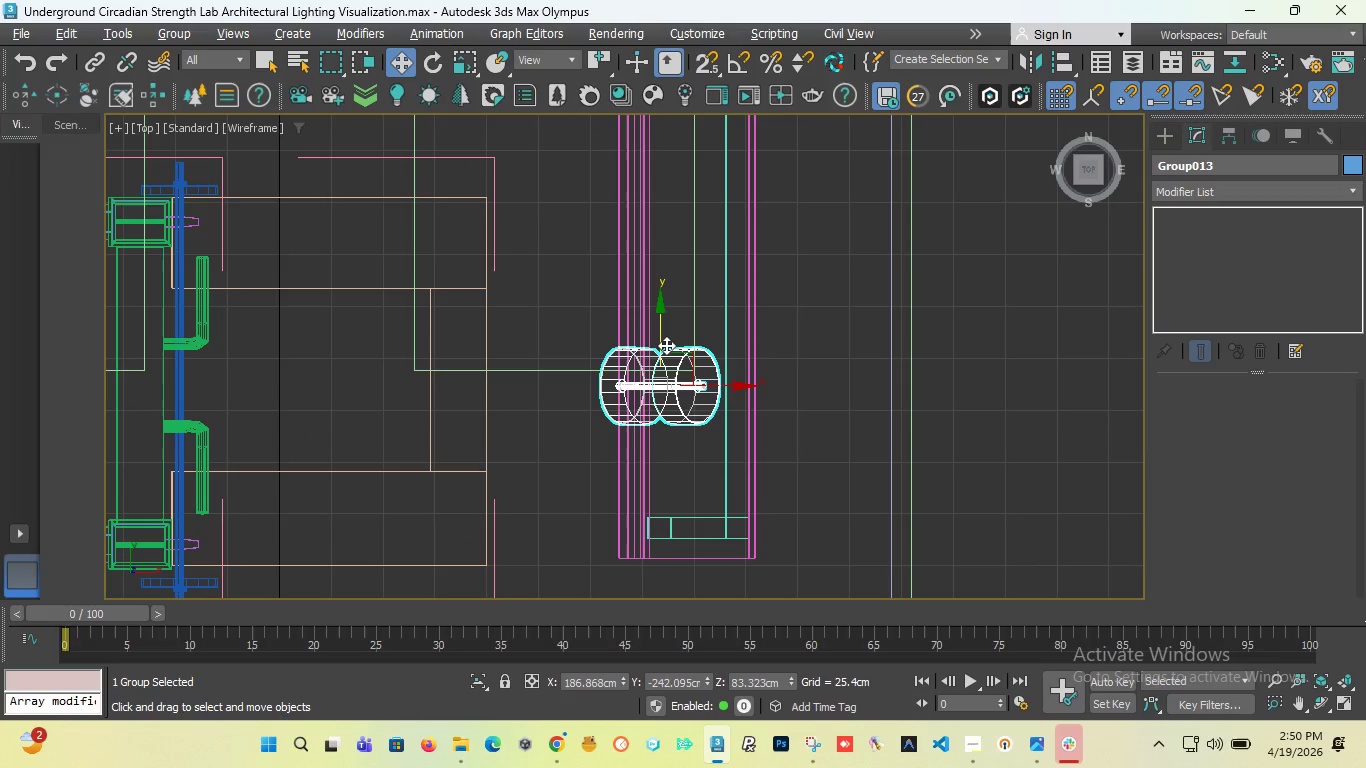 
hold_key(key=ShiftLeft, duration=1.84)
left_click_drag(start_coordinate=[661, 334], to_coordinate=[675, 214])
 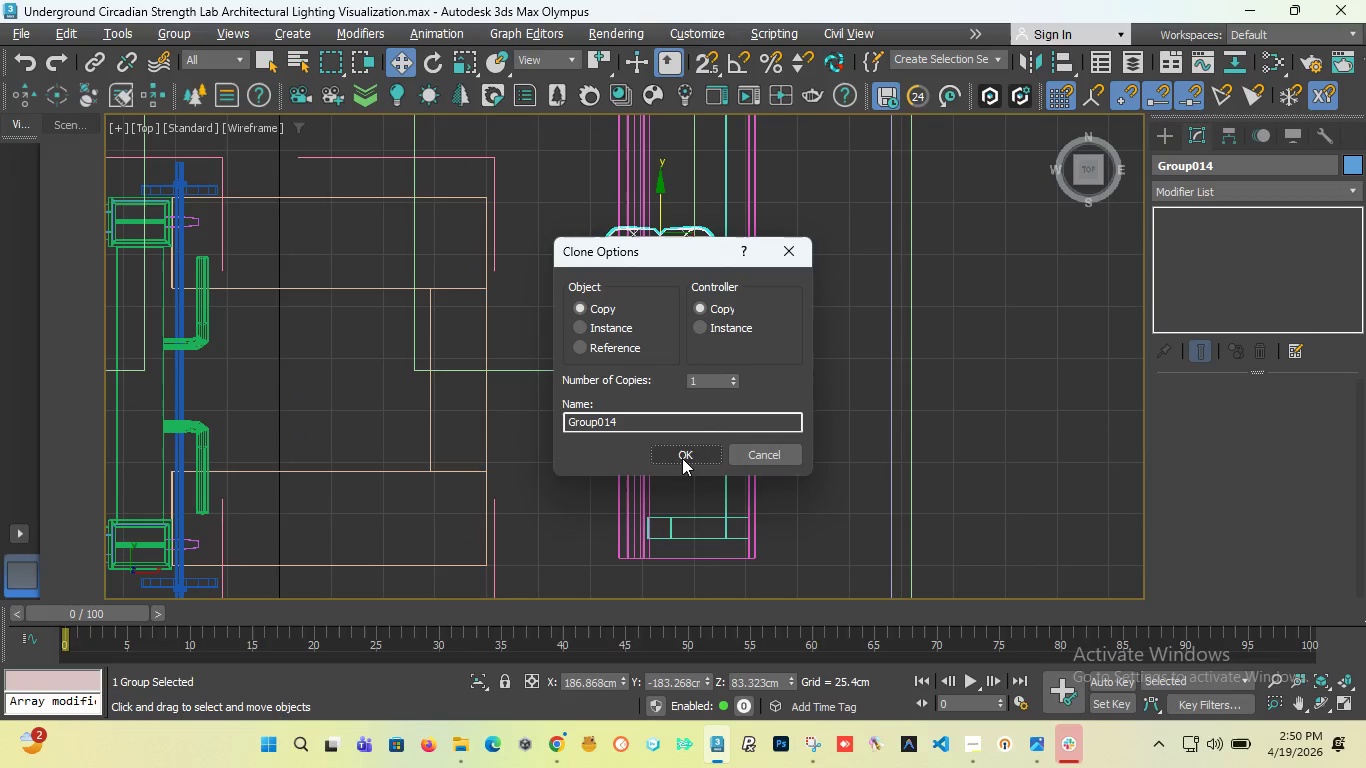 
left_click([682, 458])
 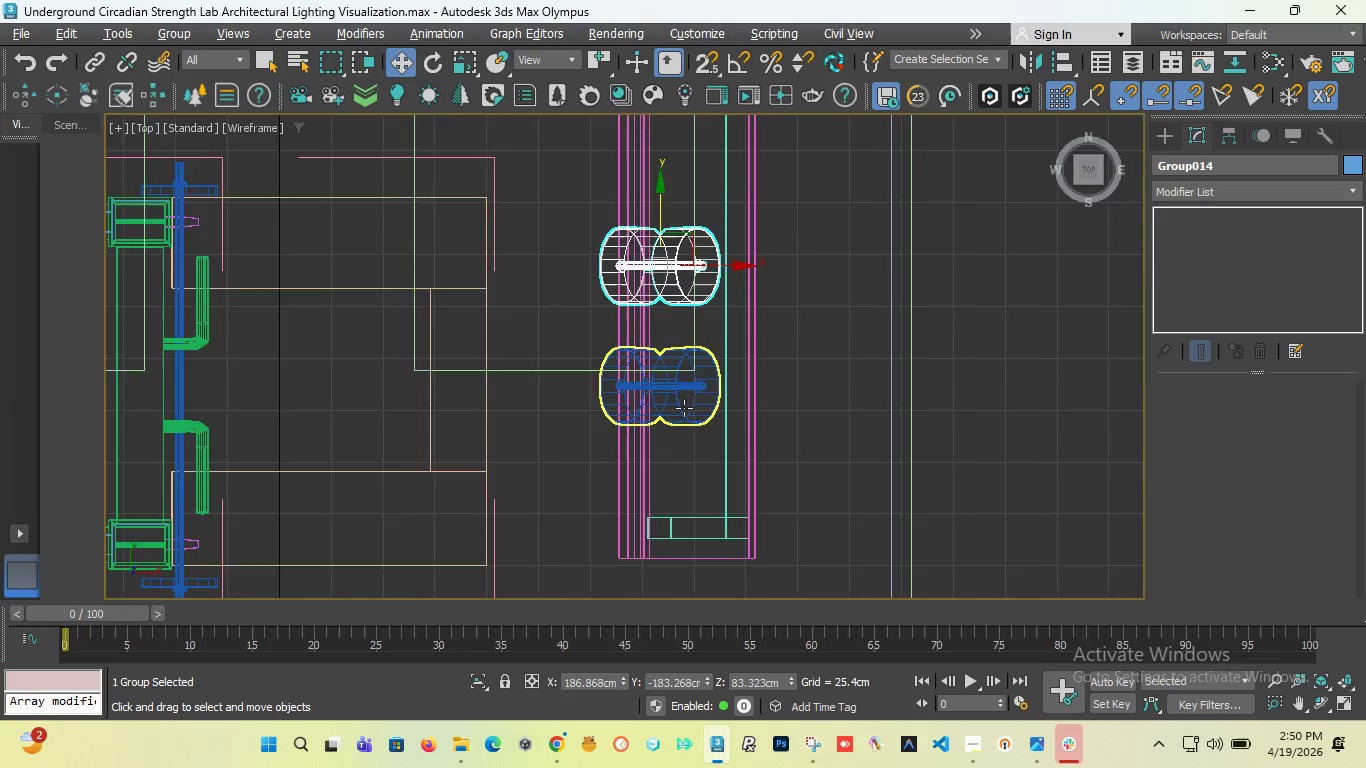 
scroll: coordinate [684, 408], scroll_direction: down, amount: 5.0
 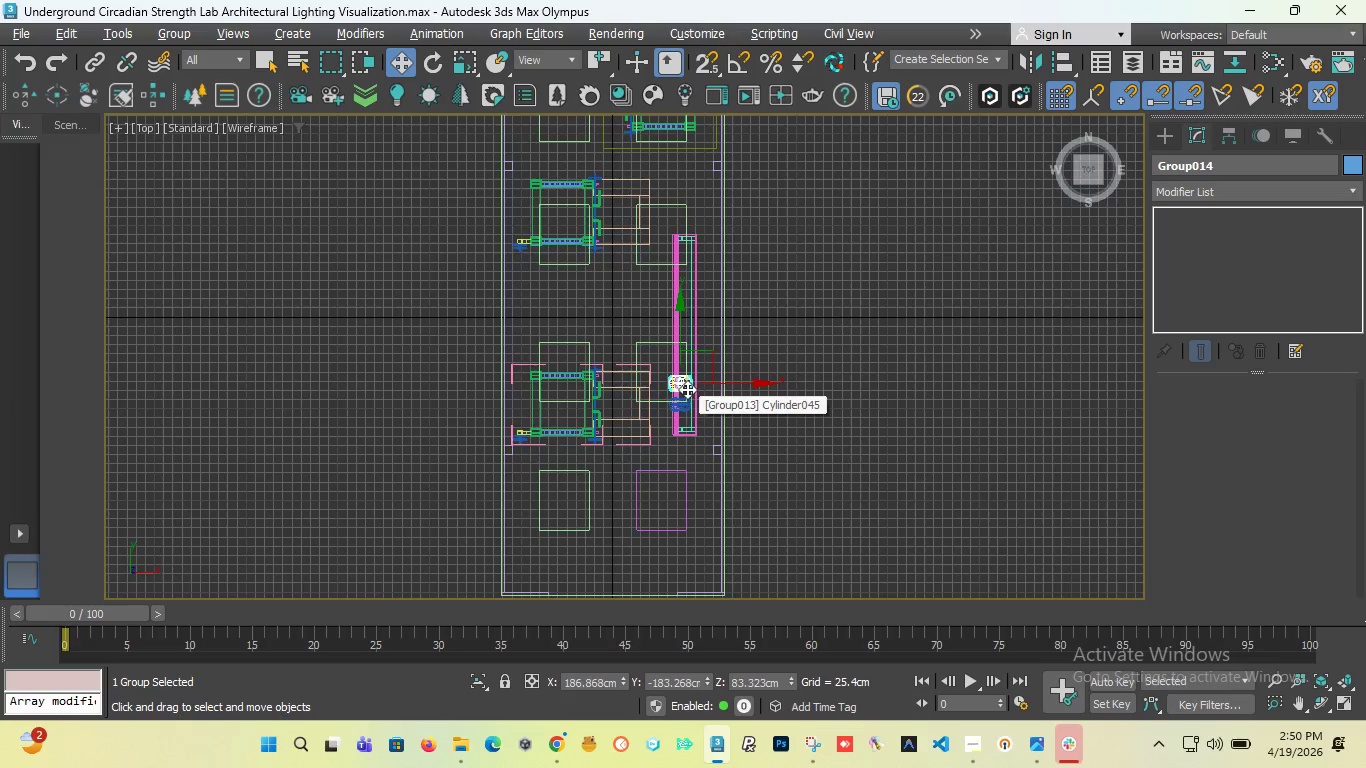 
hold_key(key=ShiftLeft, duration=2.19)
 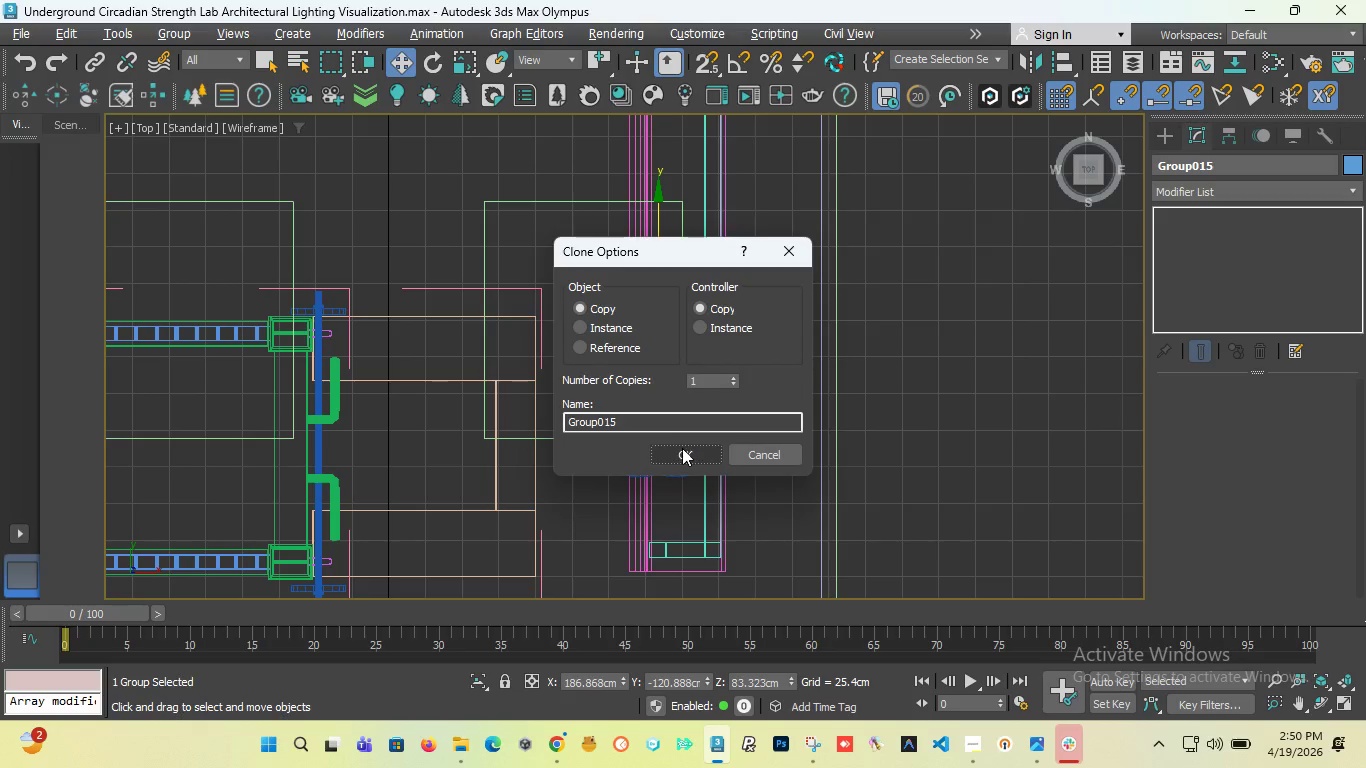 
scroll: coordinate [687, 389], scroll_direction: up, amount: 4.0
 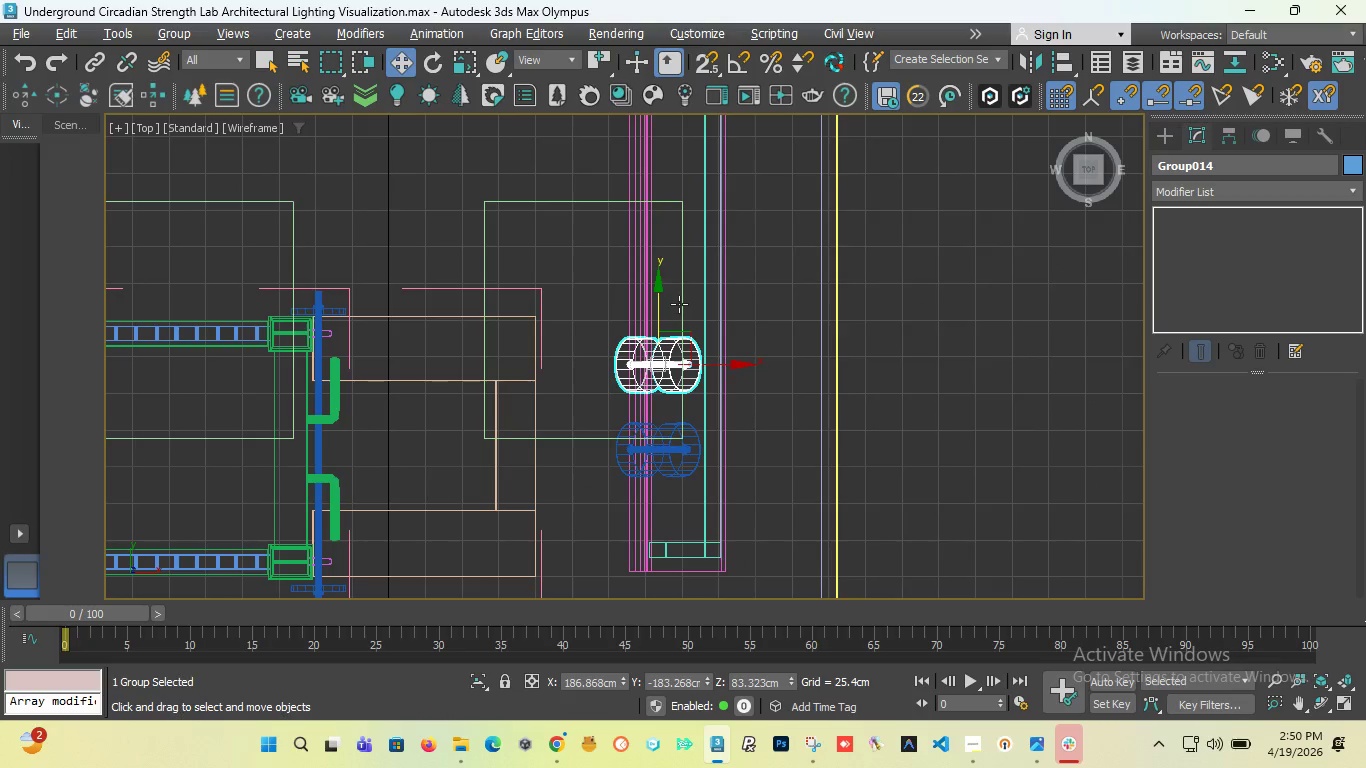 
left_click_drag(start_coordinate=[659, 303], to_coordinate=[667, 213])
 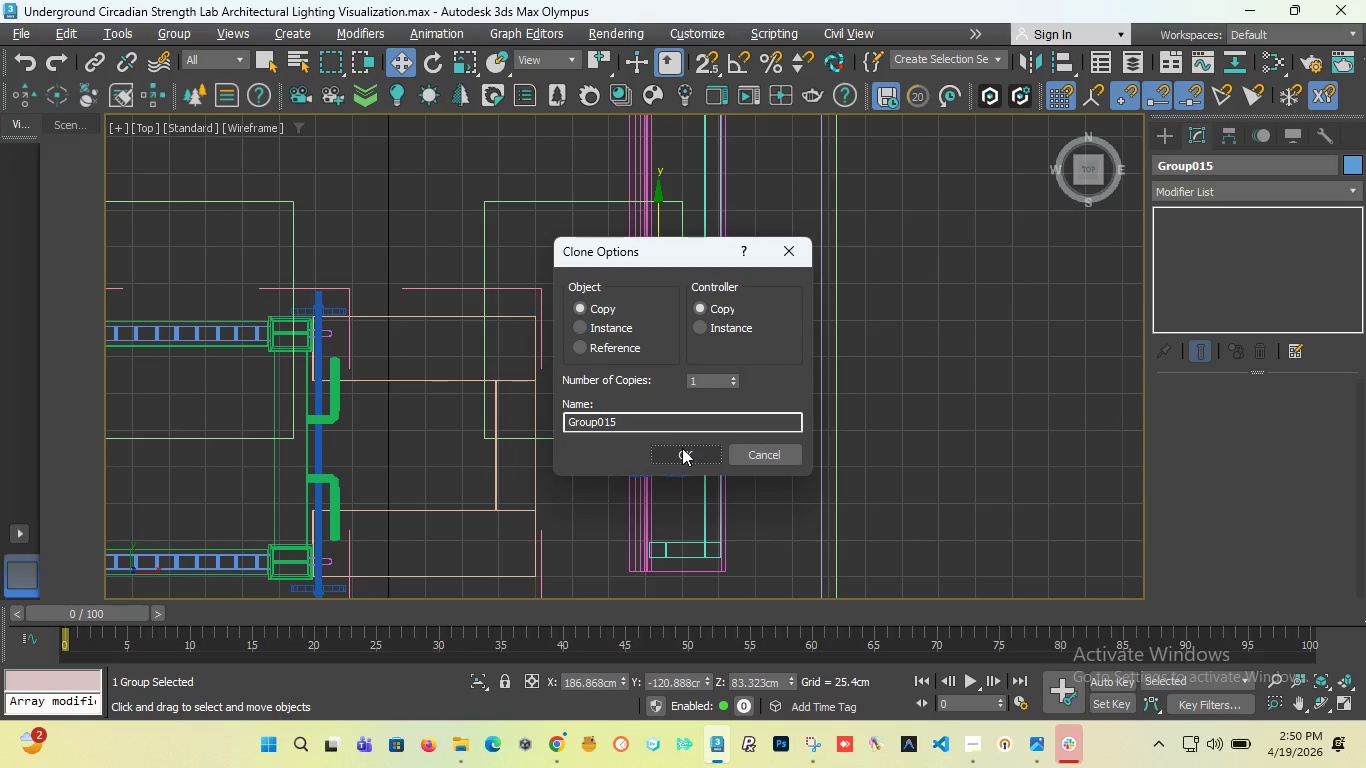 
left_click([682, 449])
 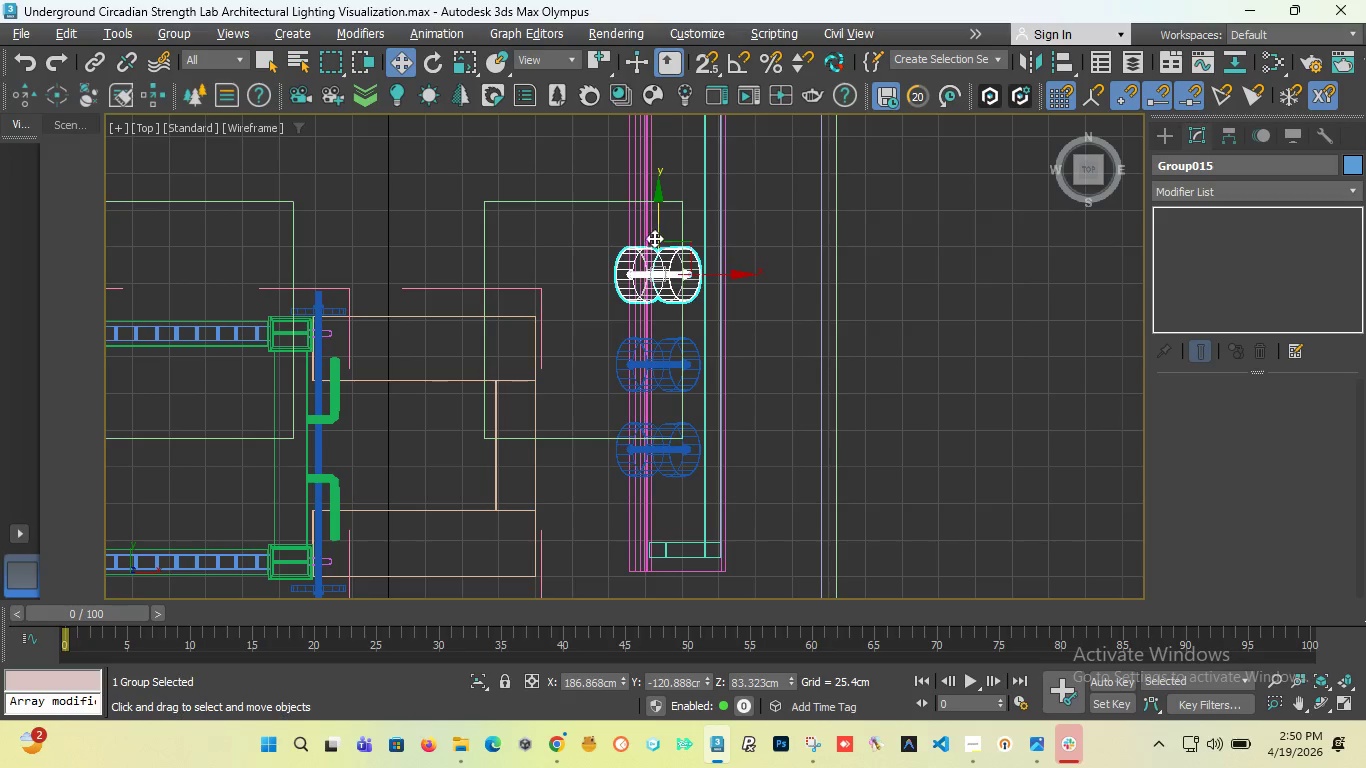 
hold_key(key=ShiftLeft, duration=1.62)
 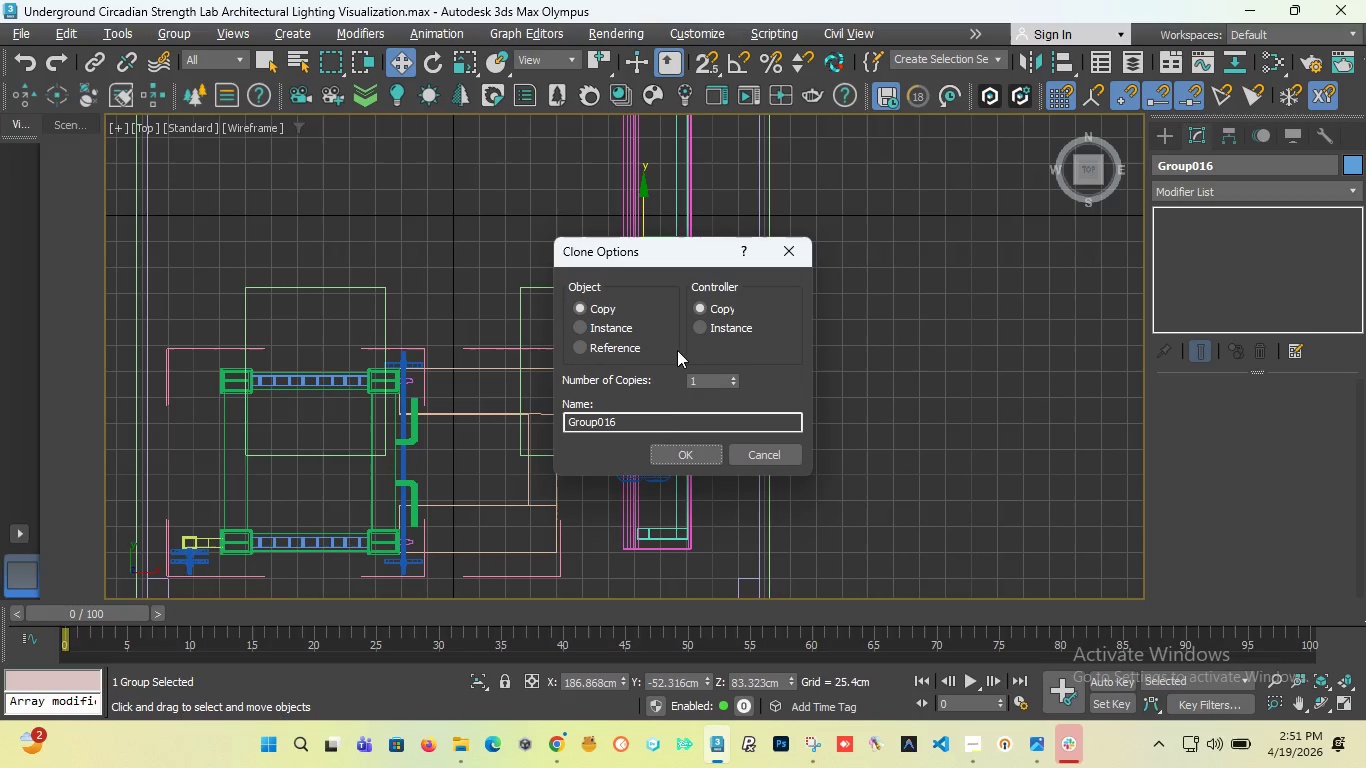 
scroll: coordinate [643, 286], scroll_direction: down, amount: 1.0
 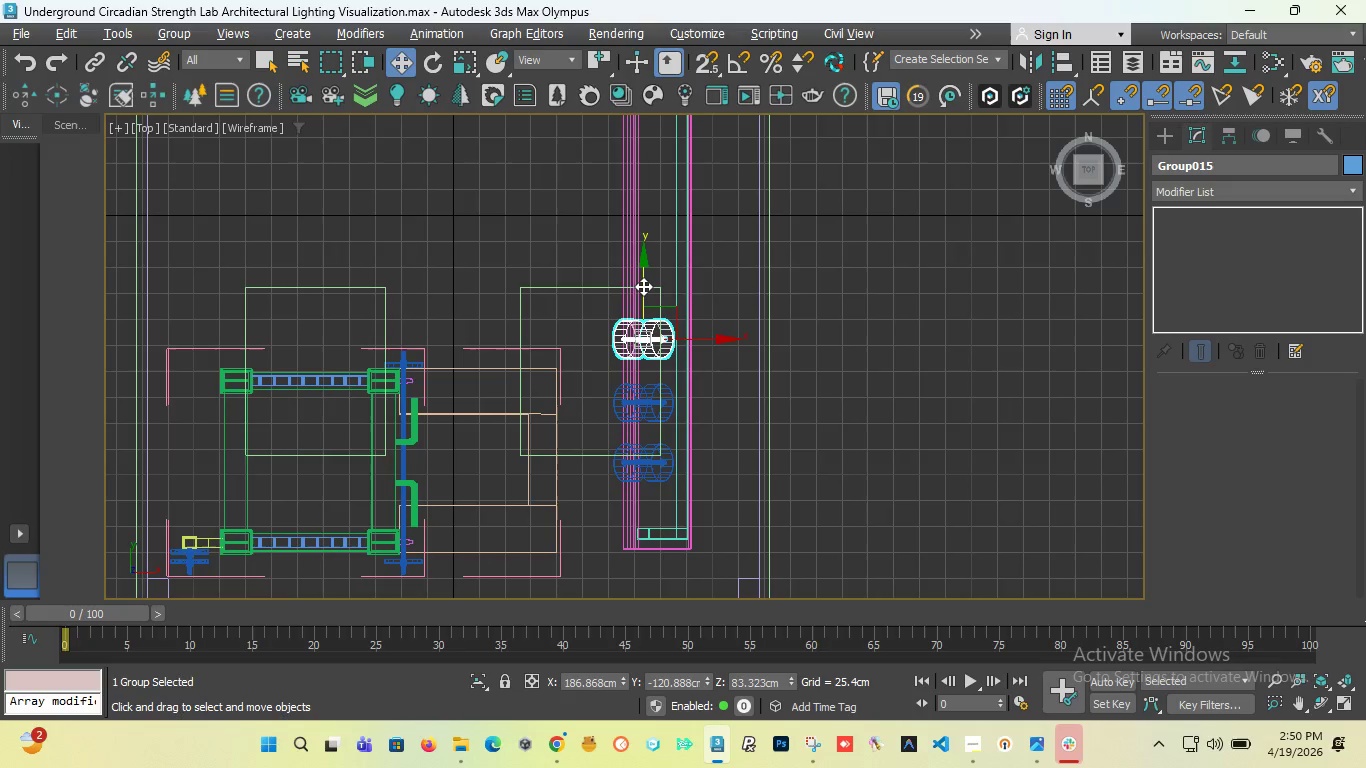 
left_click_drag(start_coordinate=[643, 286], to_coordinate=[641, 216])
 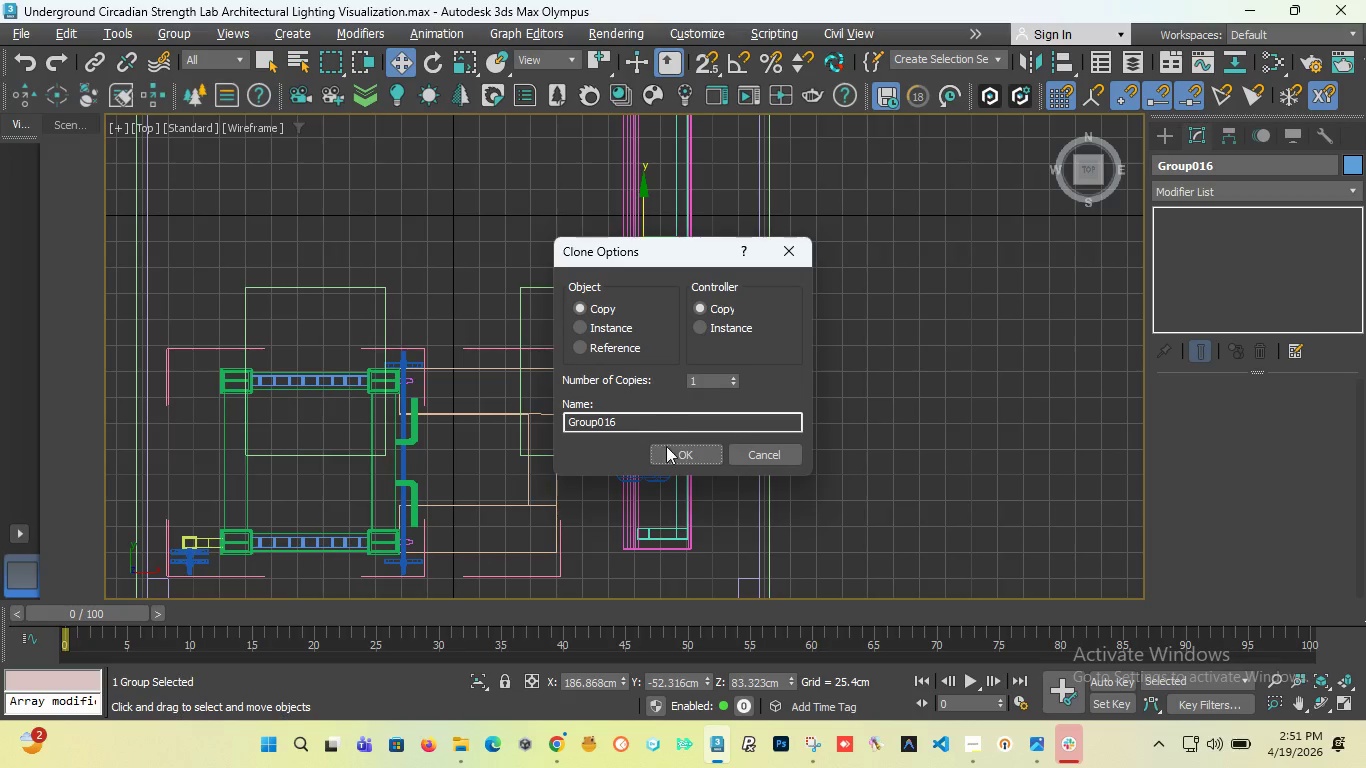 
left_click([668, 457])
 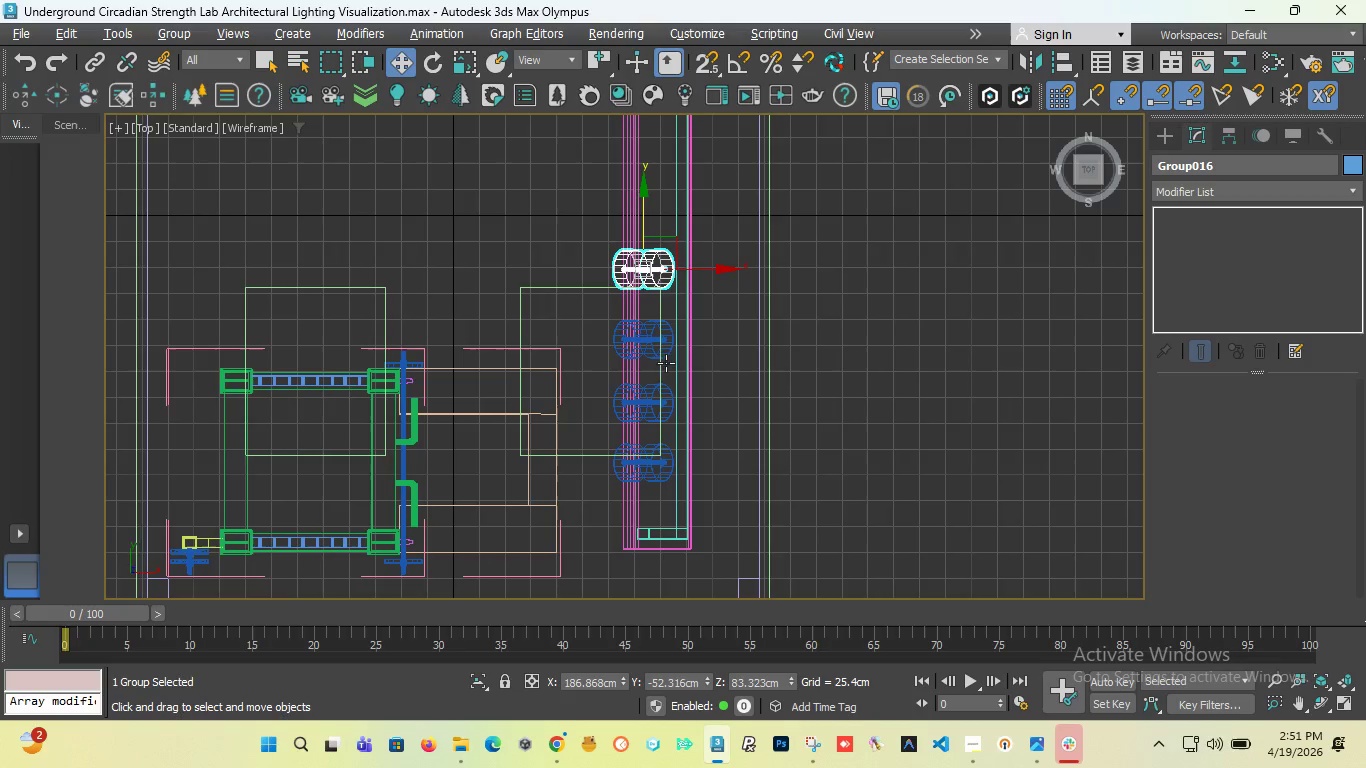 
hold_key(key=ControlLeft, duration=0.62)
 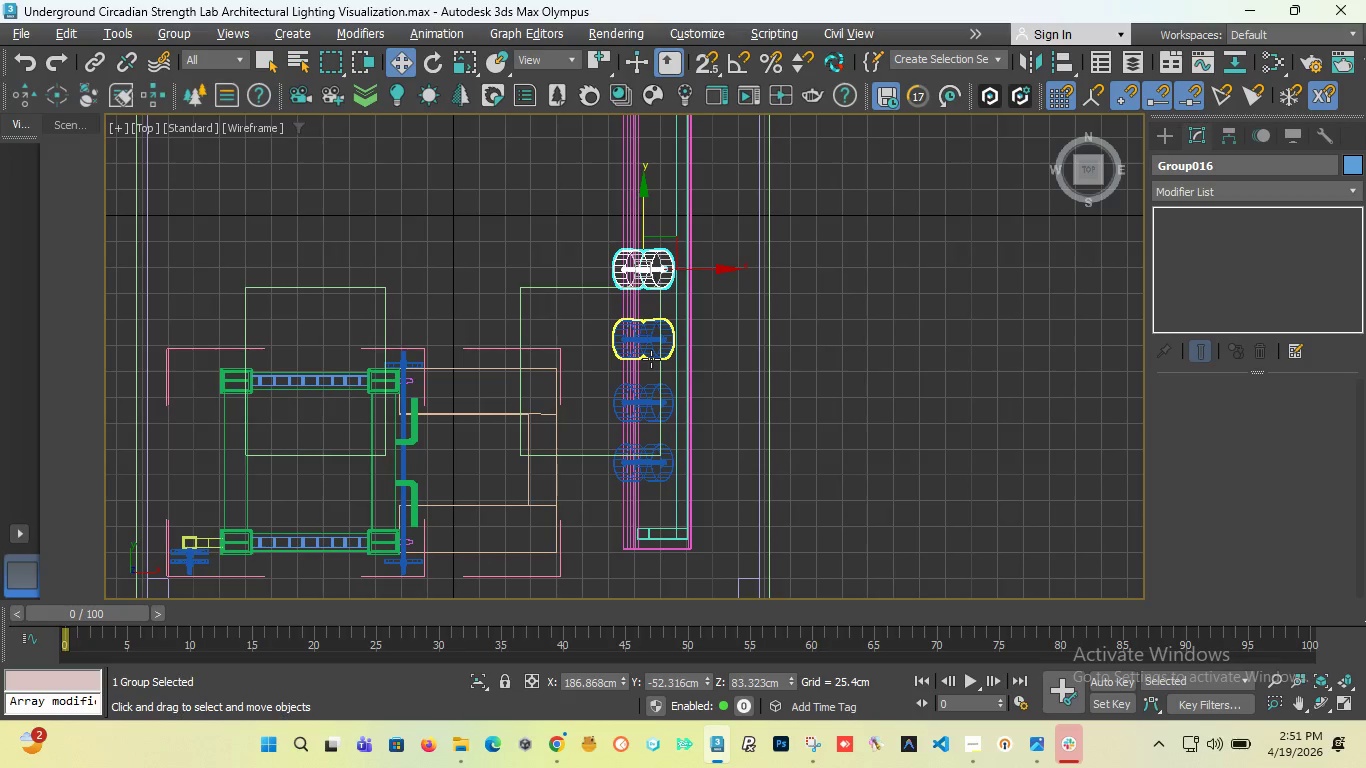 
hold_key(key=ControlLeft, duration=2.27)
left_click([651, 359])
 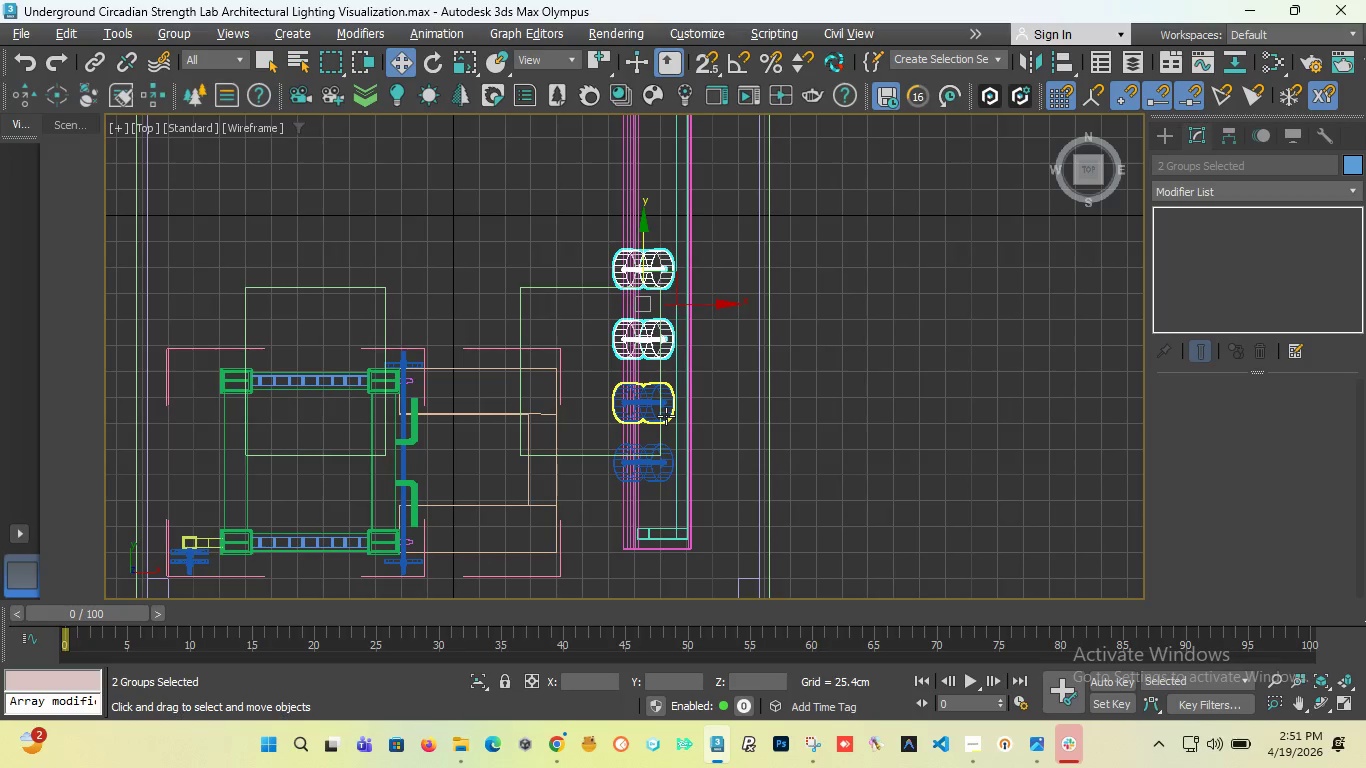 
left_click([666, 416])
 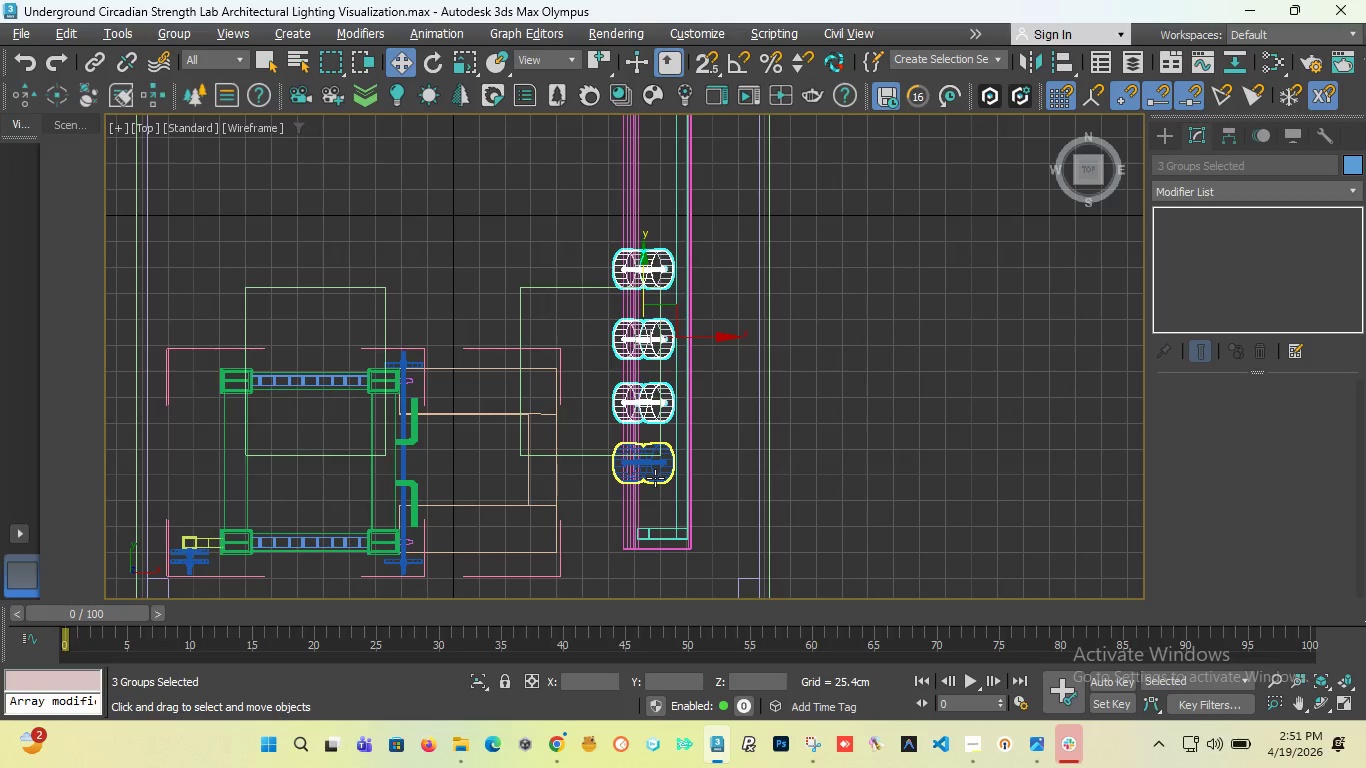 
left_click([655, 478])
 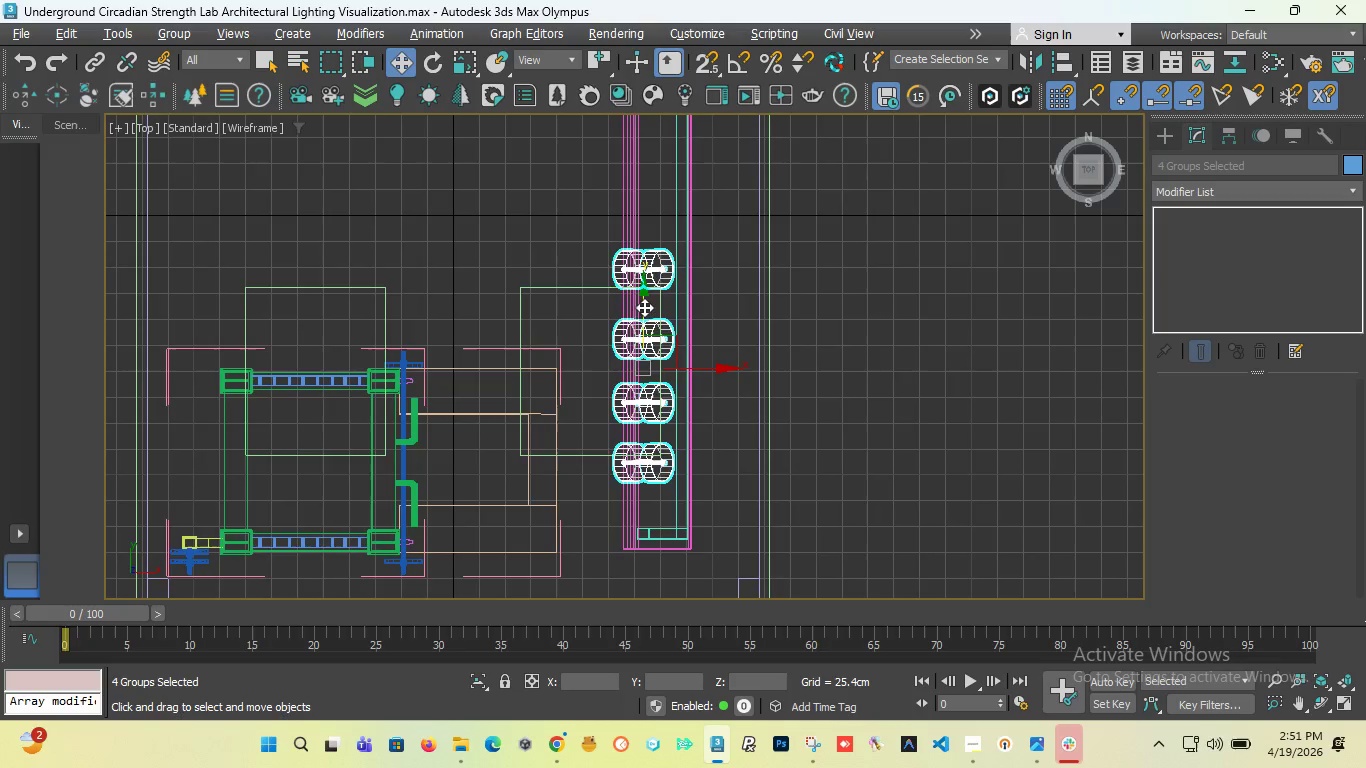 
scroll: coordinate [628, 342], scroll_direction: down, amount: 2.0
 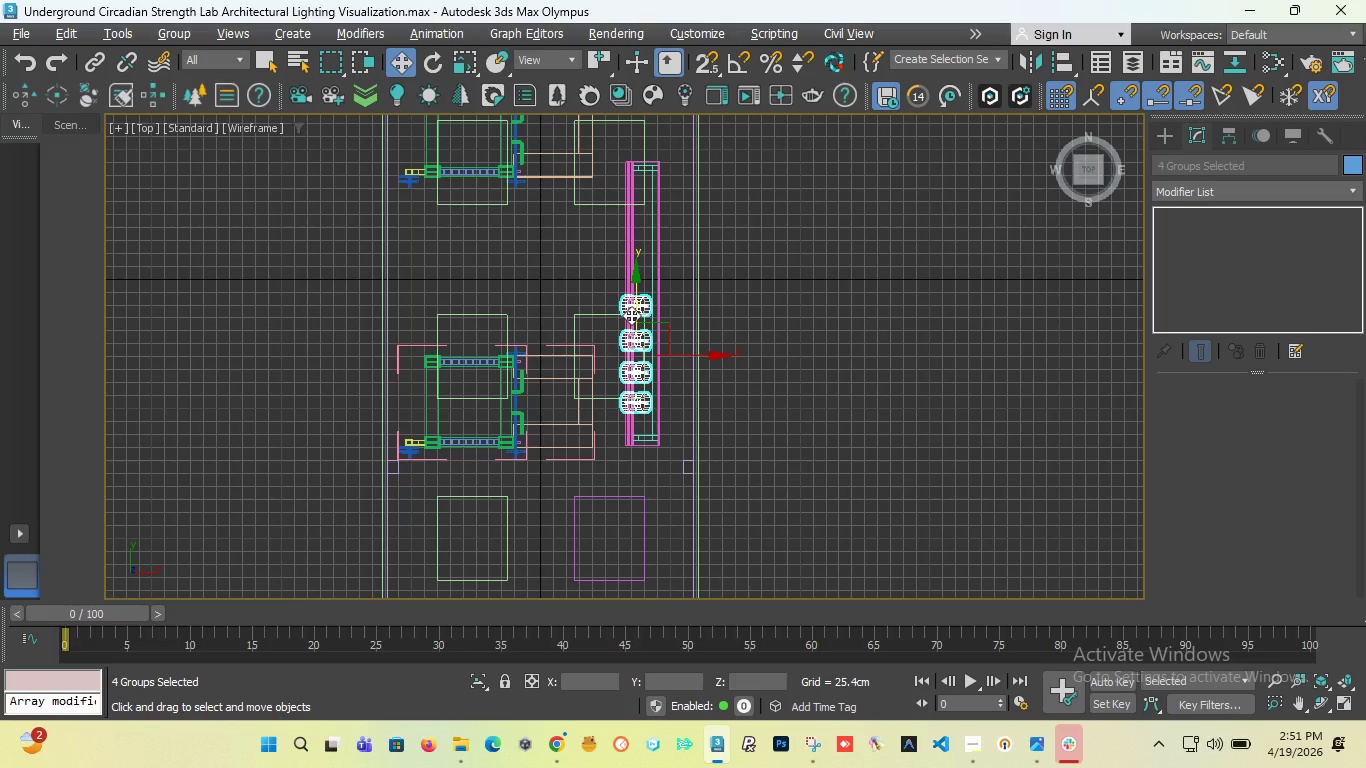 
hold_key(key=ShiftLeft, duration=3.53)
left_click_drag(start_coordinate=[632, 314], to_coordinate=[638, 185])
 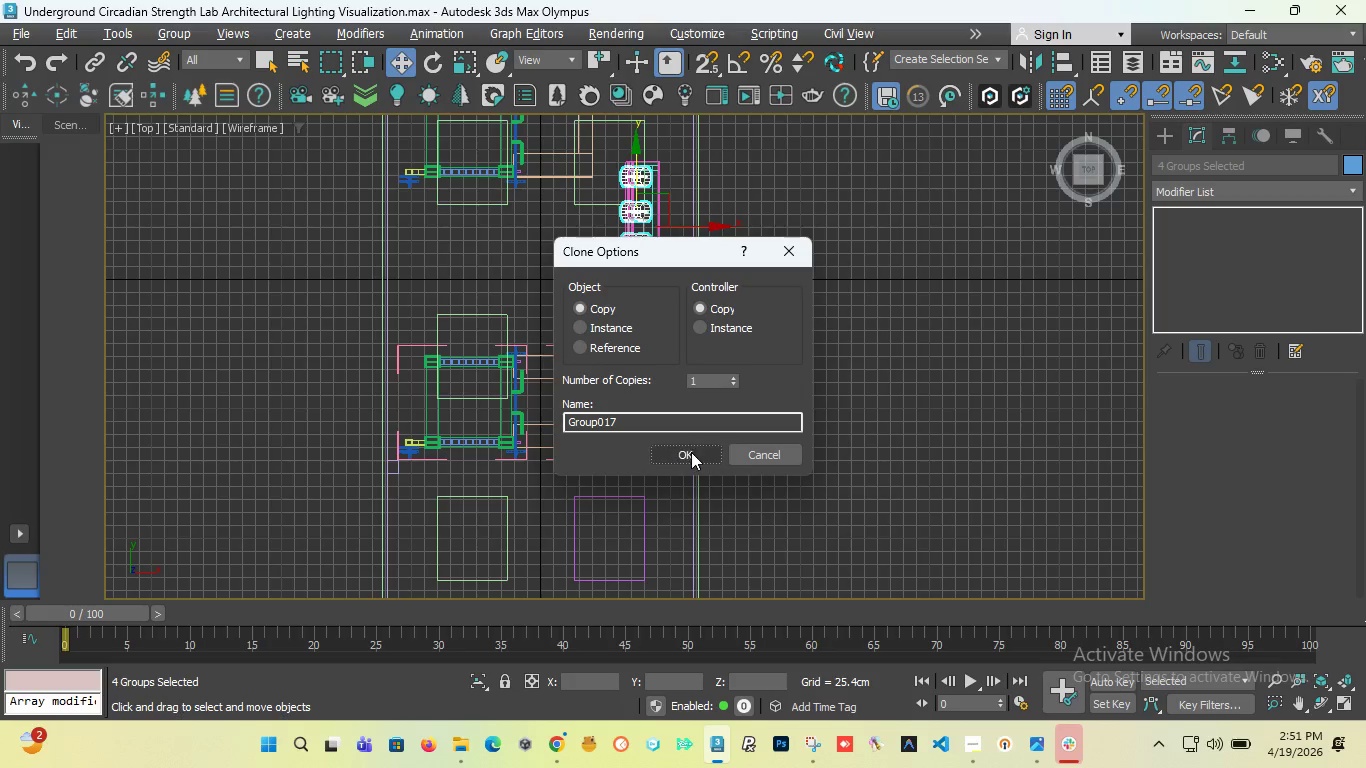 
left_click([690, 452])
 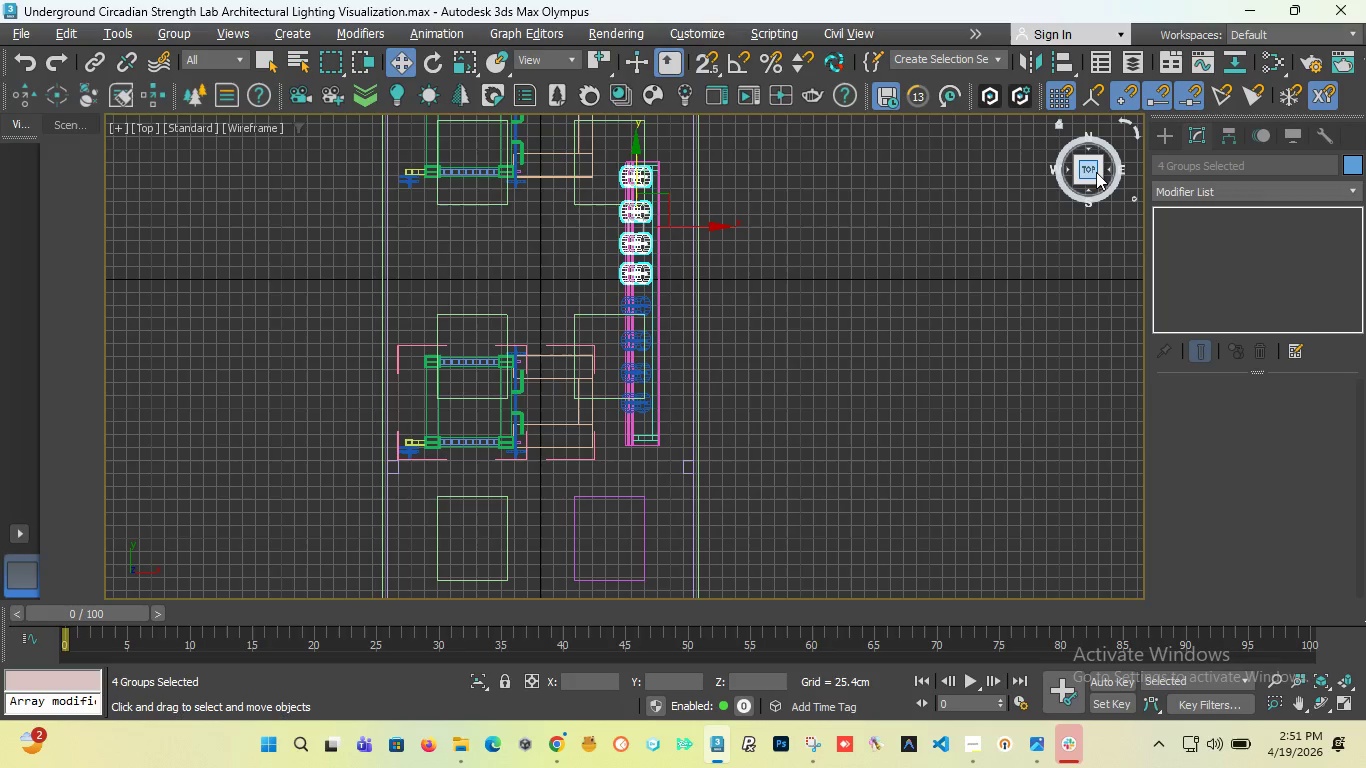 
left_click_drag(start_coordinate=[1092, 172], to_coordinate=[1120, 591])
 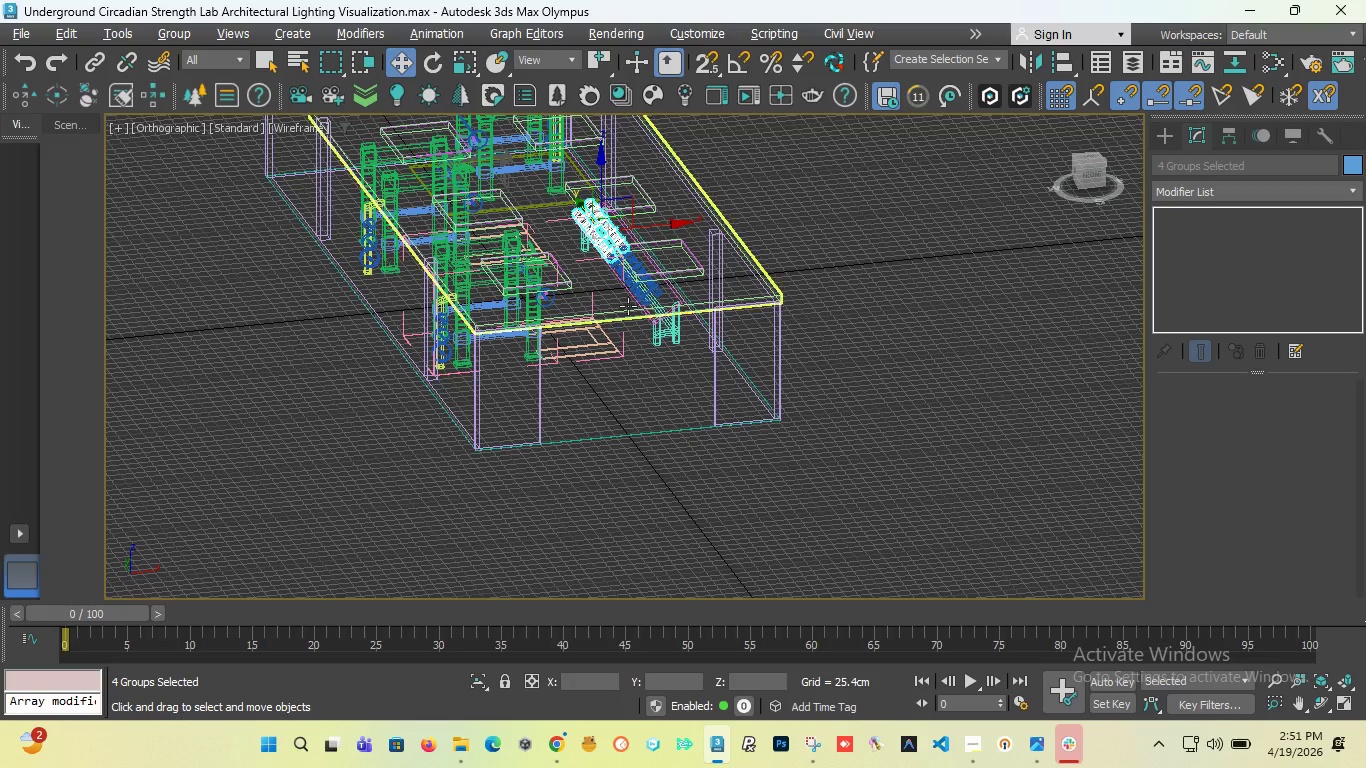 
scroll: coordinate [628, 306], scroll_direction: up, amount: 3.0
 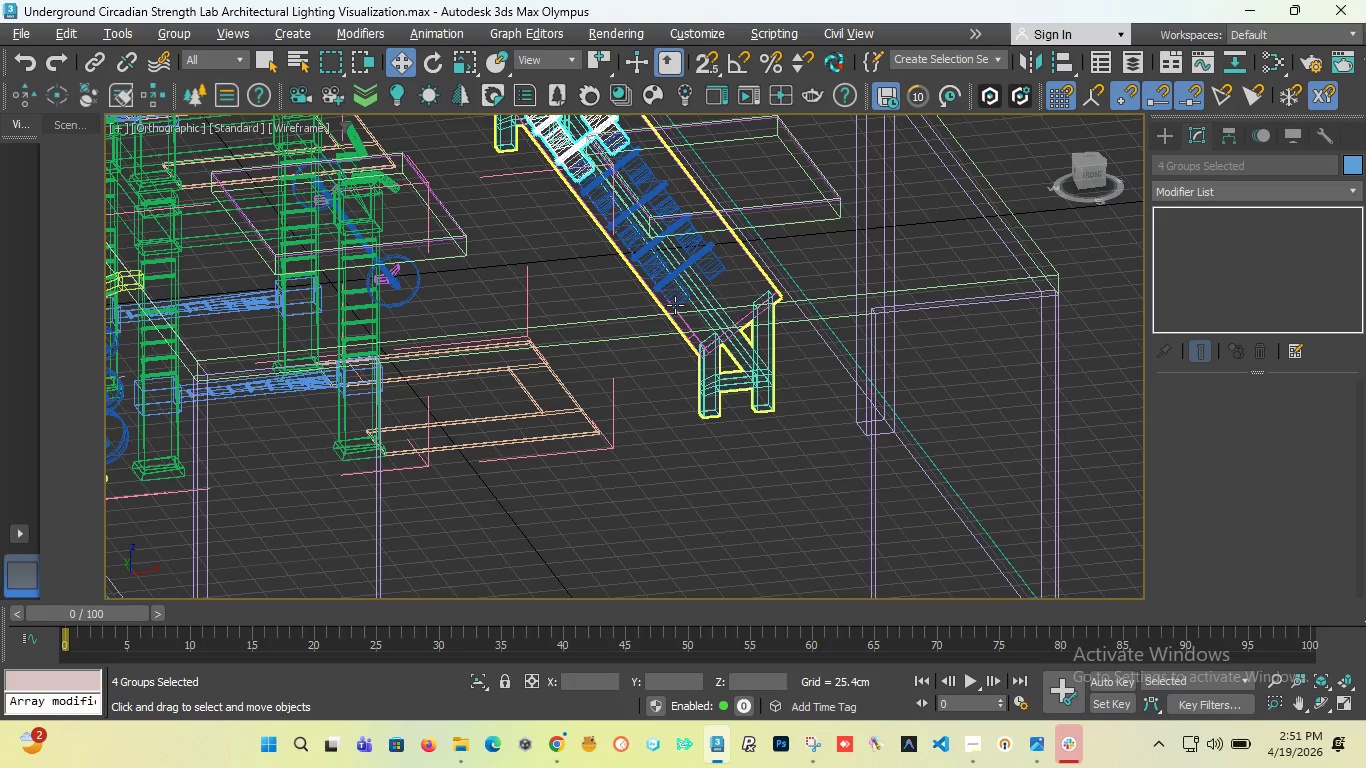 
scroll: coordinate [673, 306], scroll_direction: down, amount: 2.0
 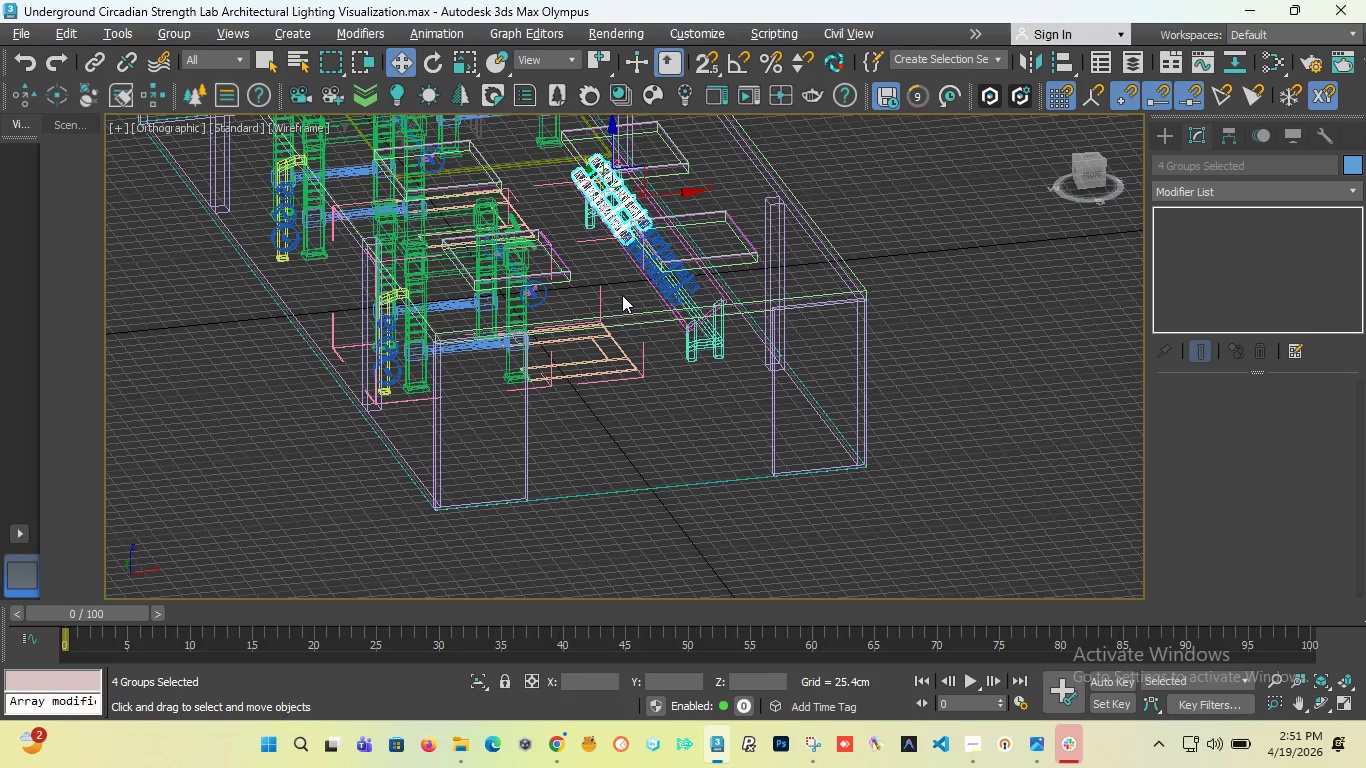 
key(T)
 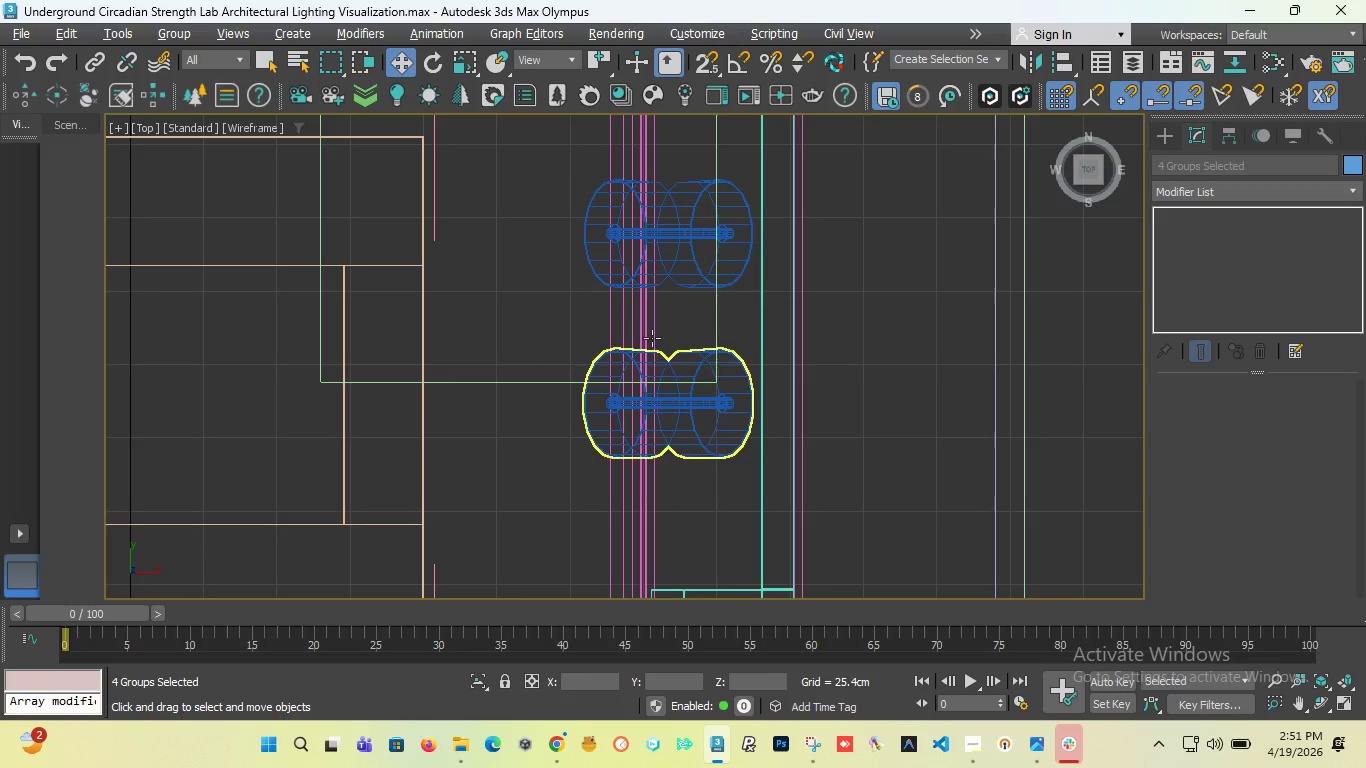 
scroll: coordinate [638, 338], scroll_direction: down, amount: 7.0
 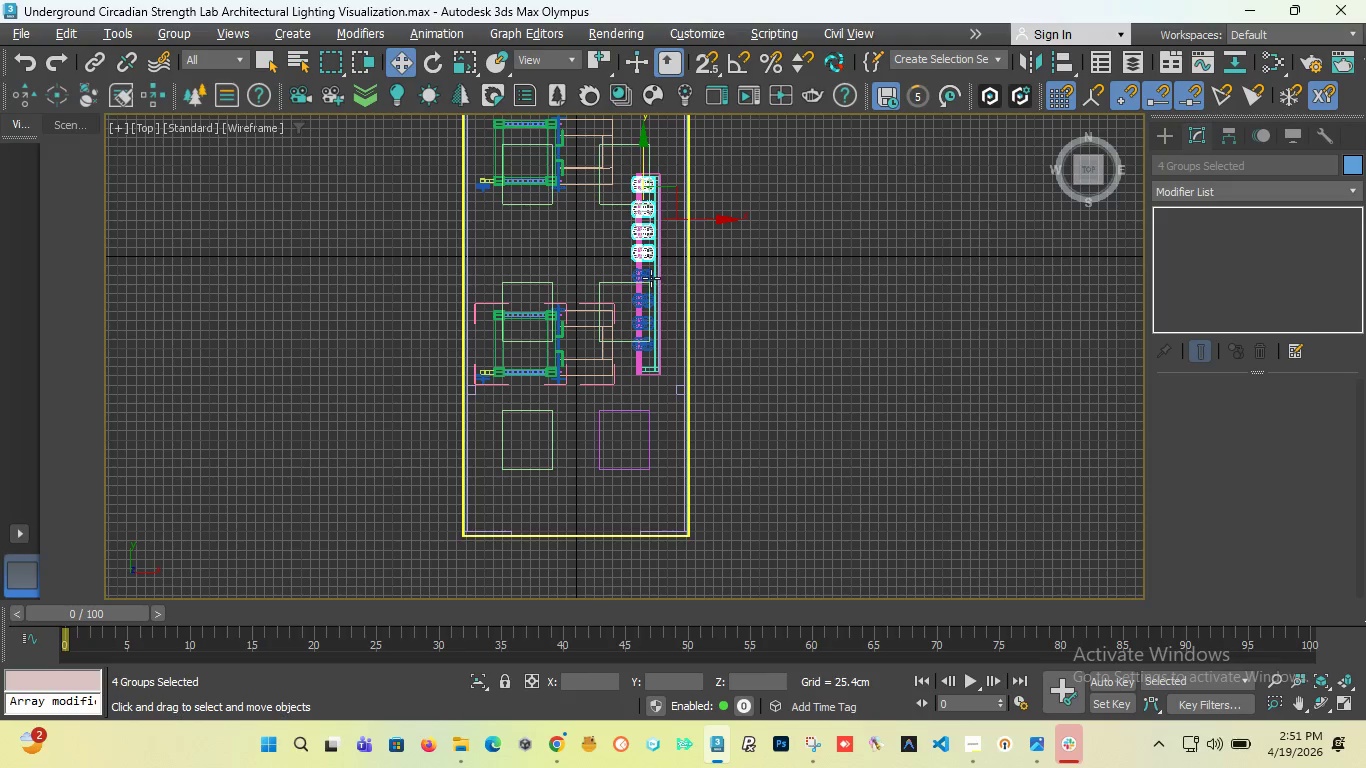 
hold_key(key=ControlLeft, duration=1.59)
left_click([646, 276])
 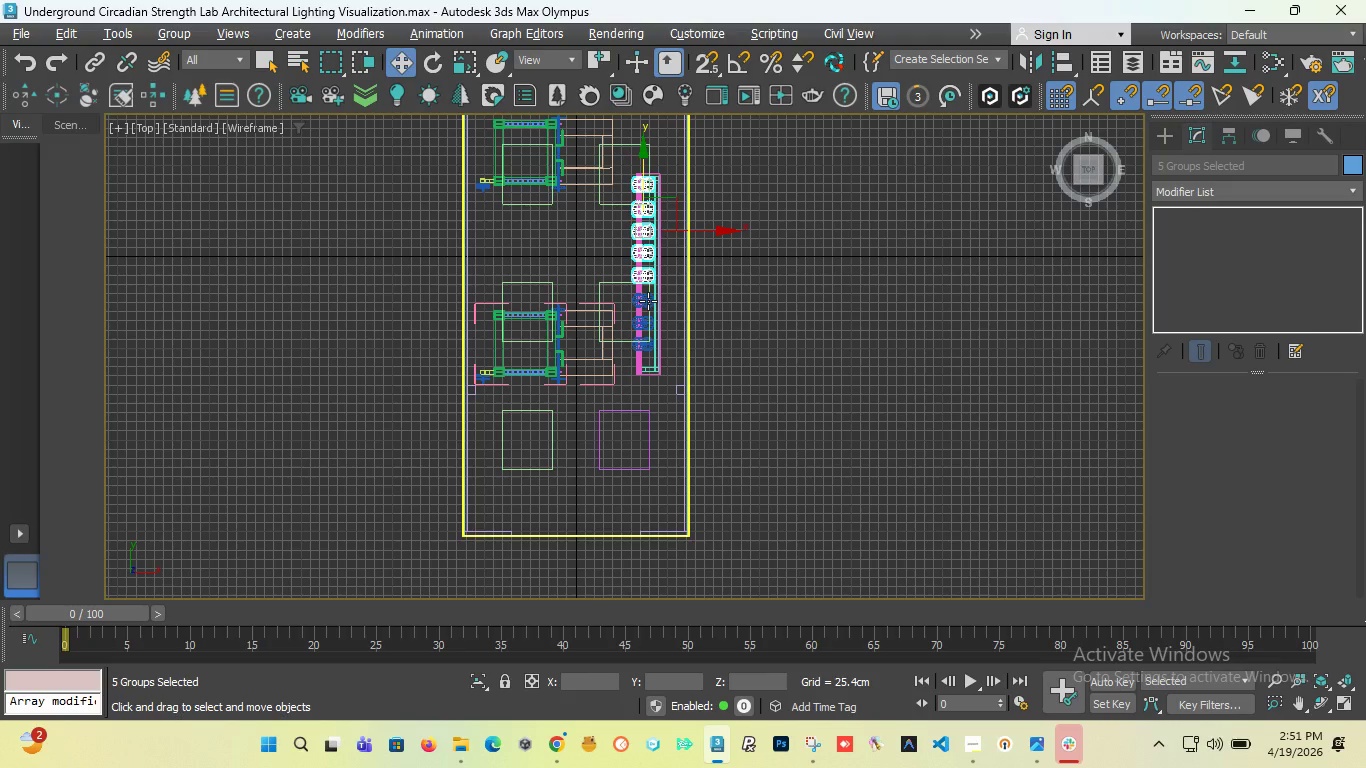 
hold_key(key=ControlLeft, duration=0.56)
 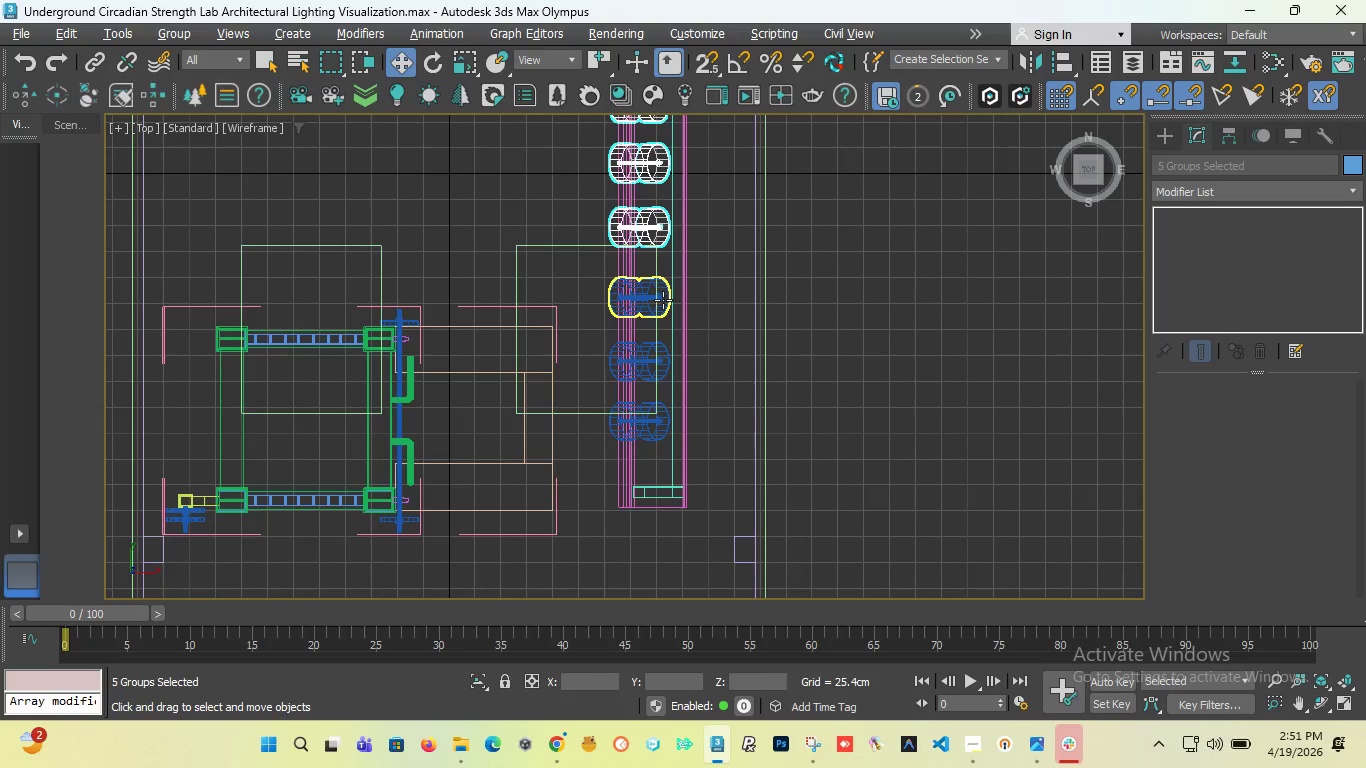 
scroll: coordinate [645, 303], scroll_direction: up, amount: 3.0
 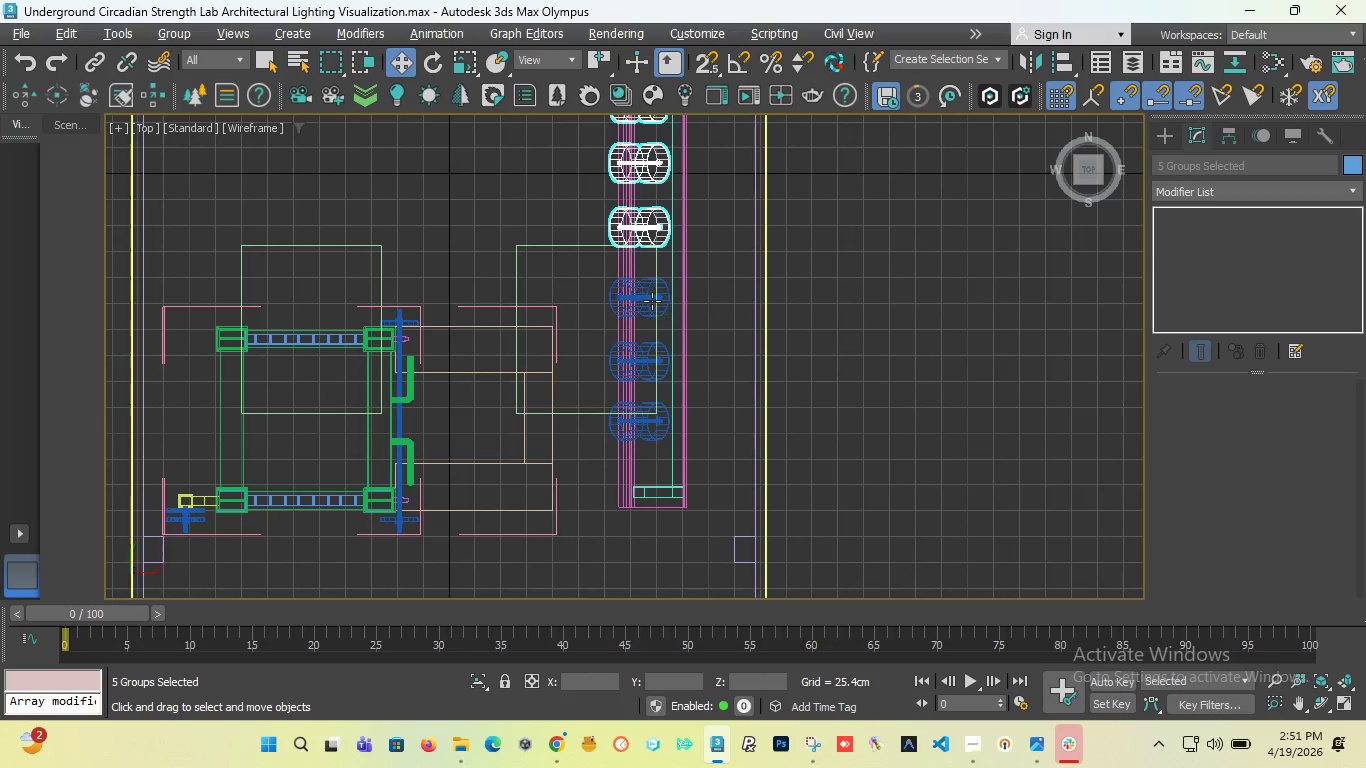 
hold_key(key=ControlLeft, duration=2.0)
left_click([663, 300])
 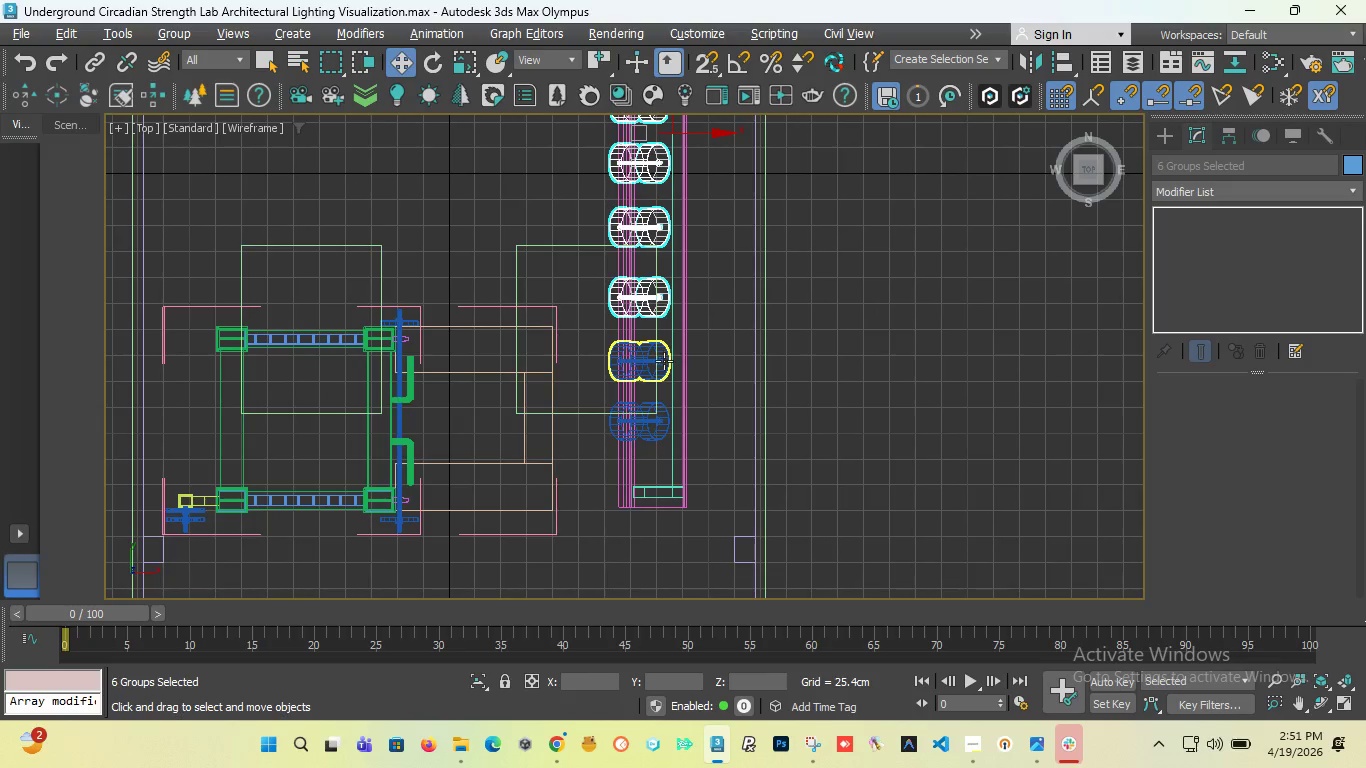 
left_click([664, 361])
 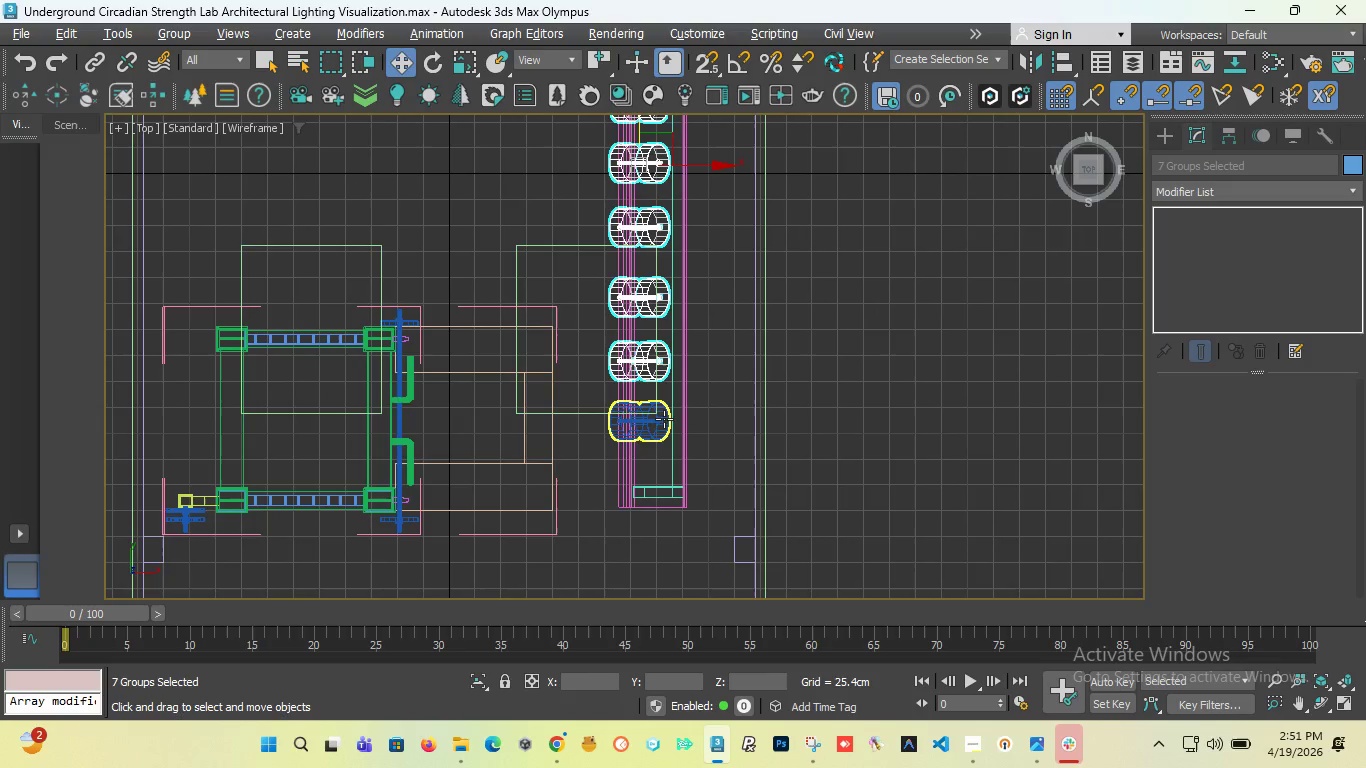 
left_click([664, 419])
 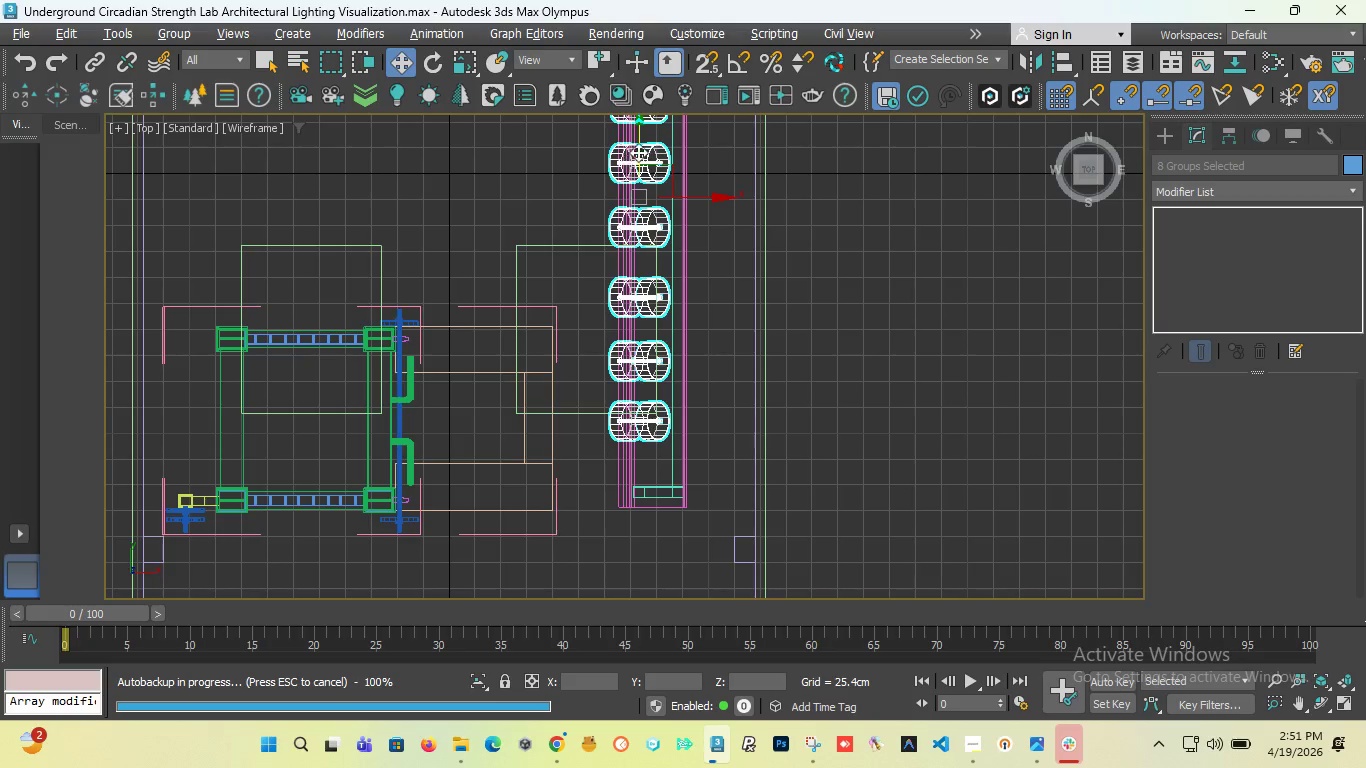 
left_click_drag(start_coordinate=[641, 140], to_coordinate=[641, 165])
 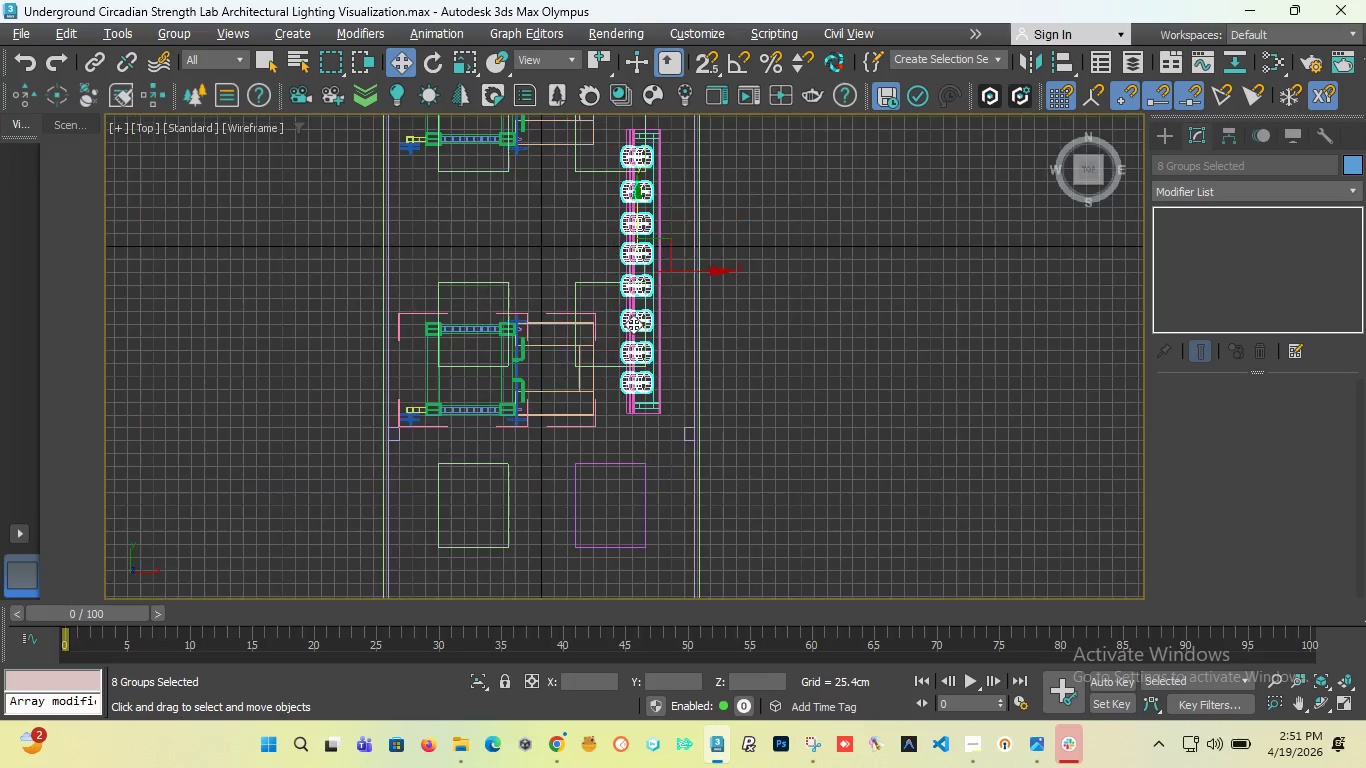 
scroll: coordinate [633, 324], scroll_direction: down, amount: 2.0
 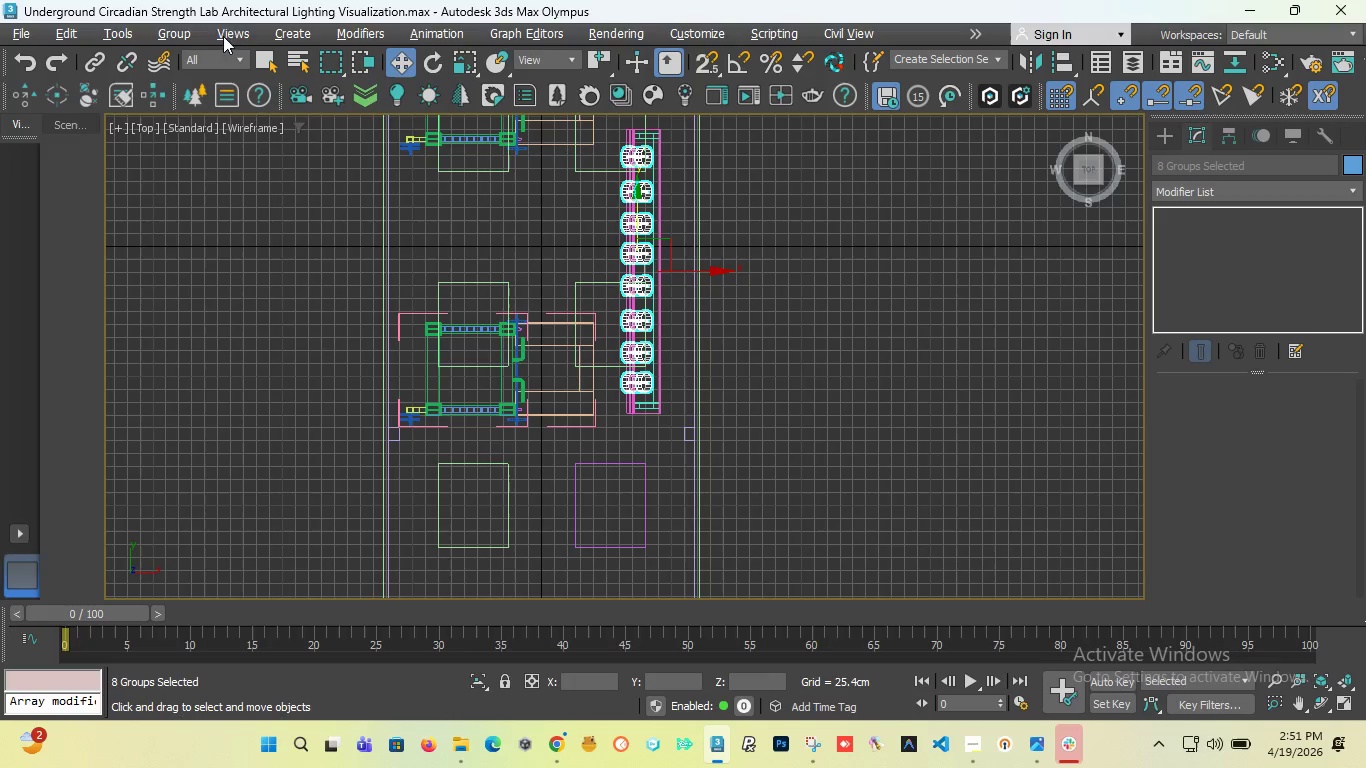 
left_click([185, 35])
 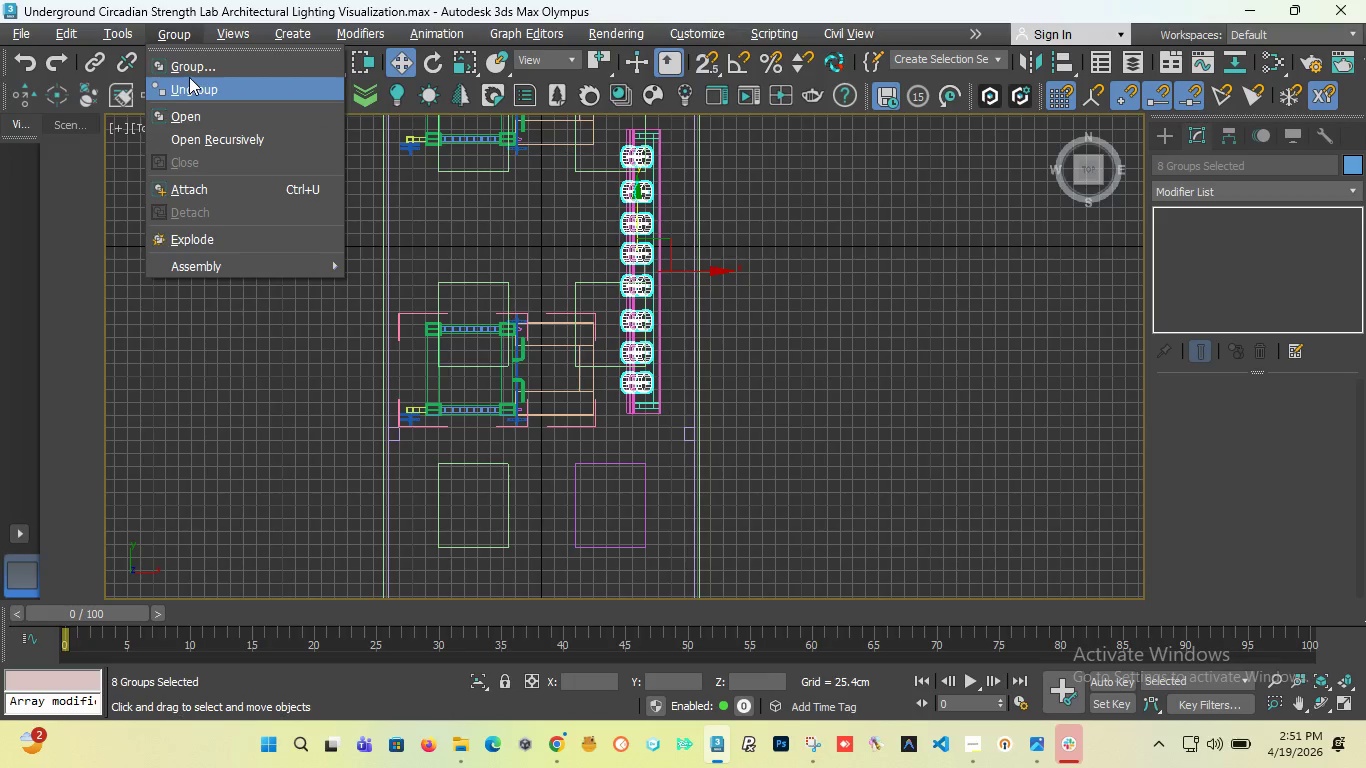 
left_click([189, 72])
 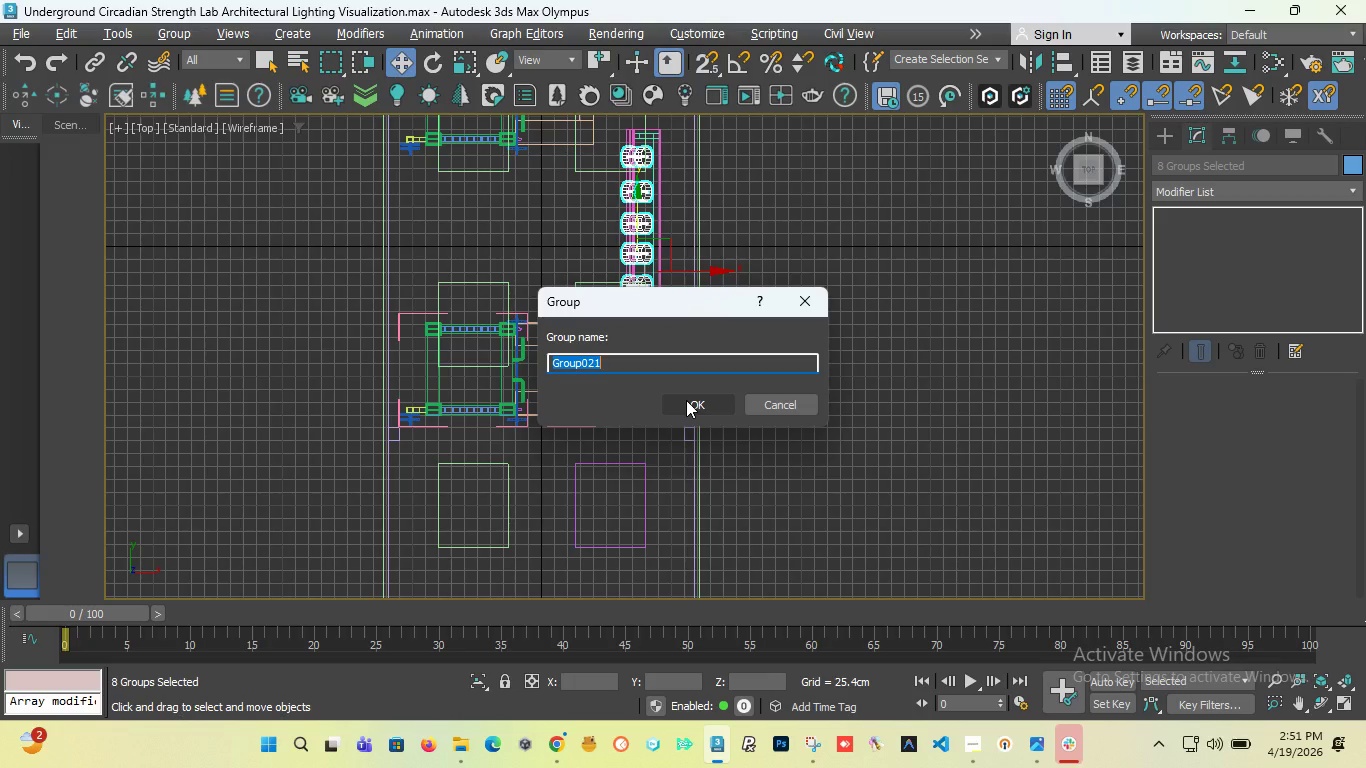 